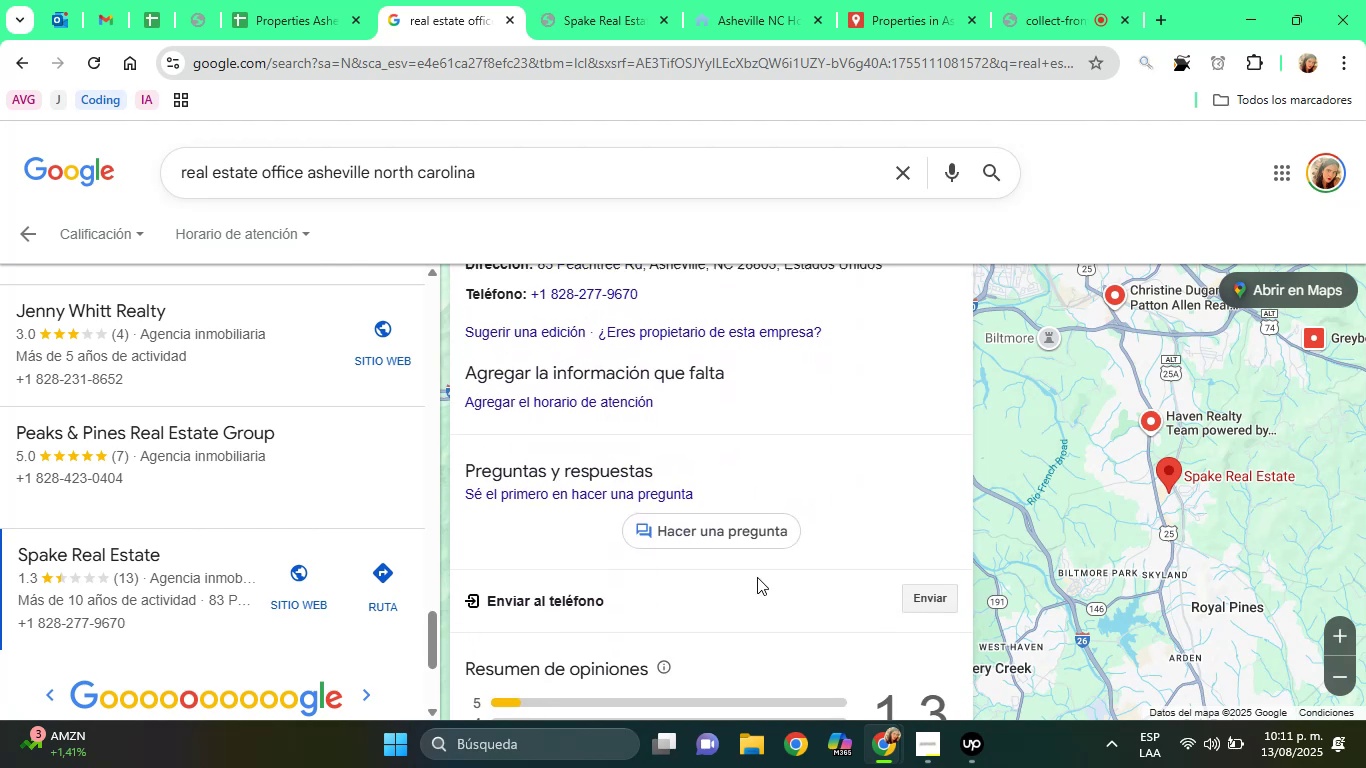 
key(ArrowUp)
 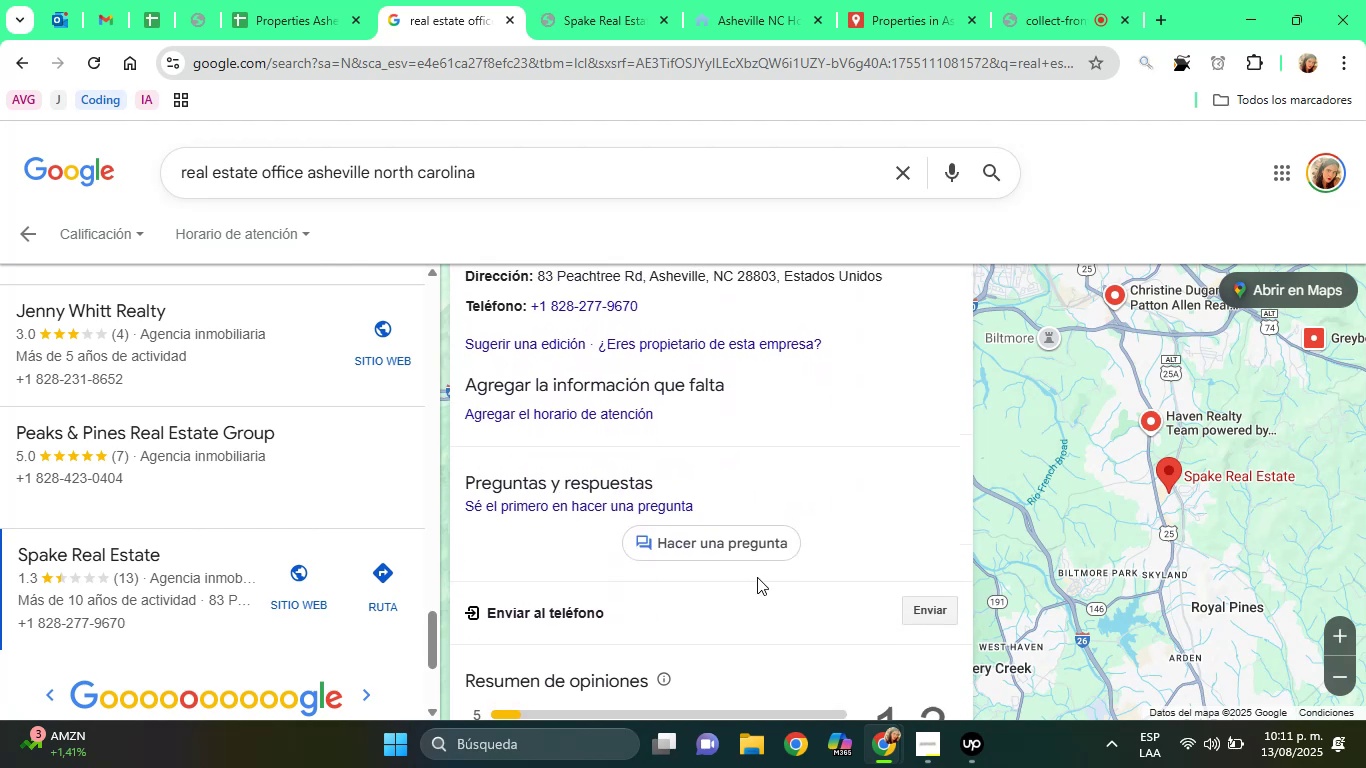 
key(ArrowUp)
 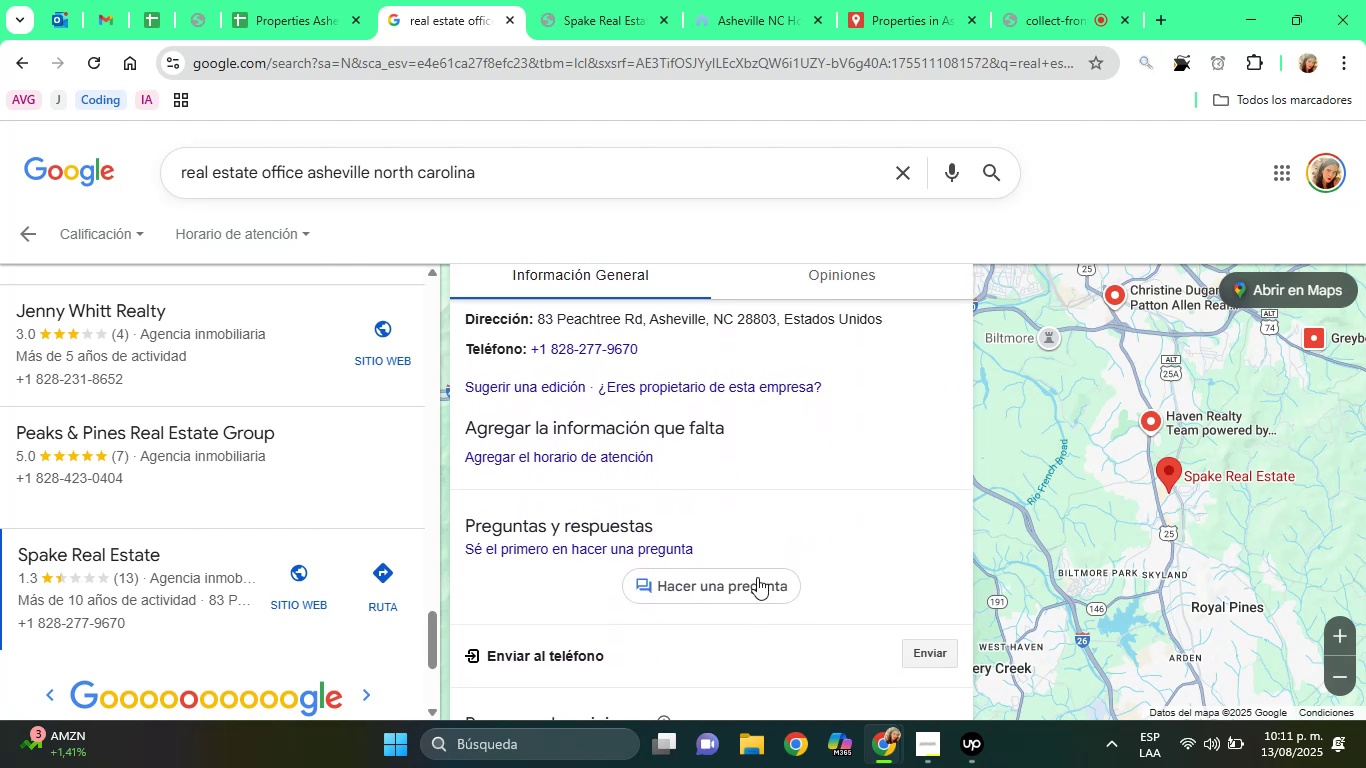 
key(ArrowUp)
 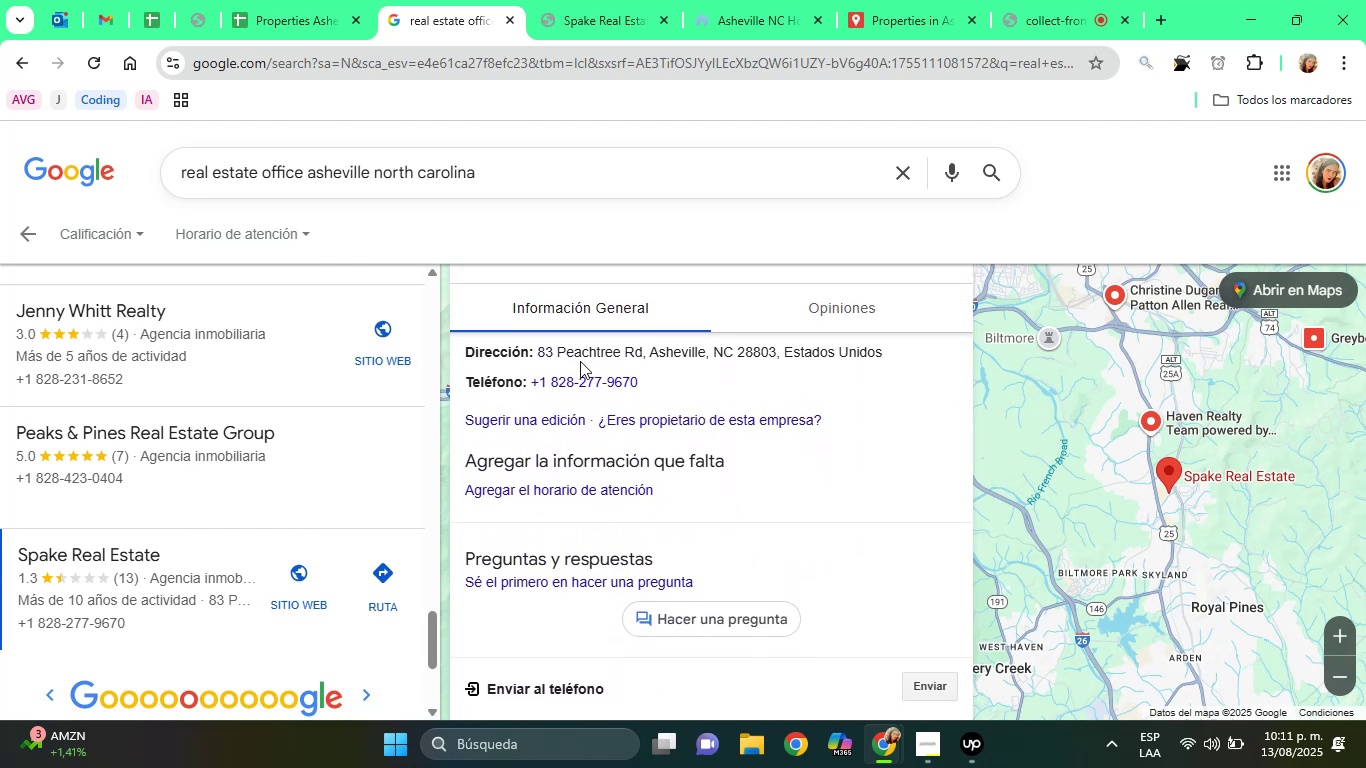 
left_click_drag(start_coordinate=[539, 354], to_coordinate=[774, 341])
 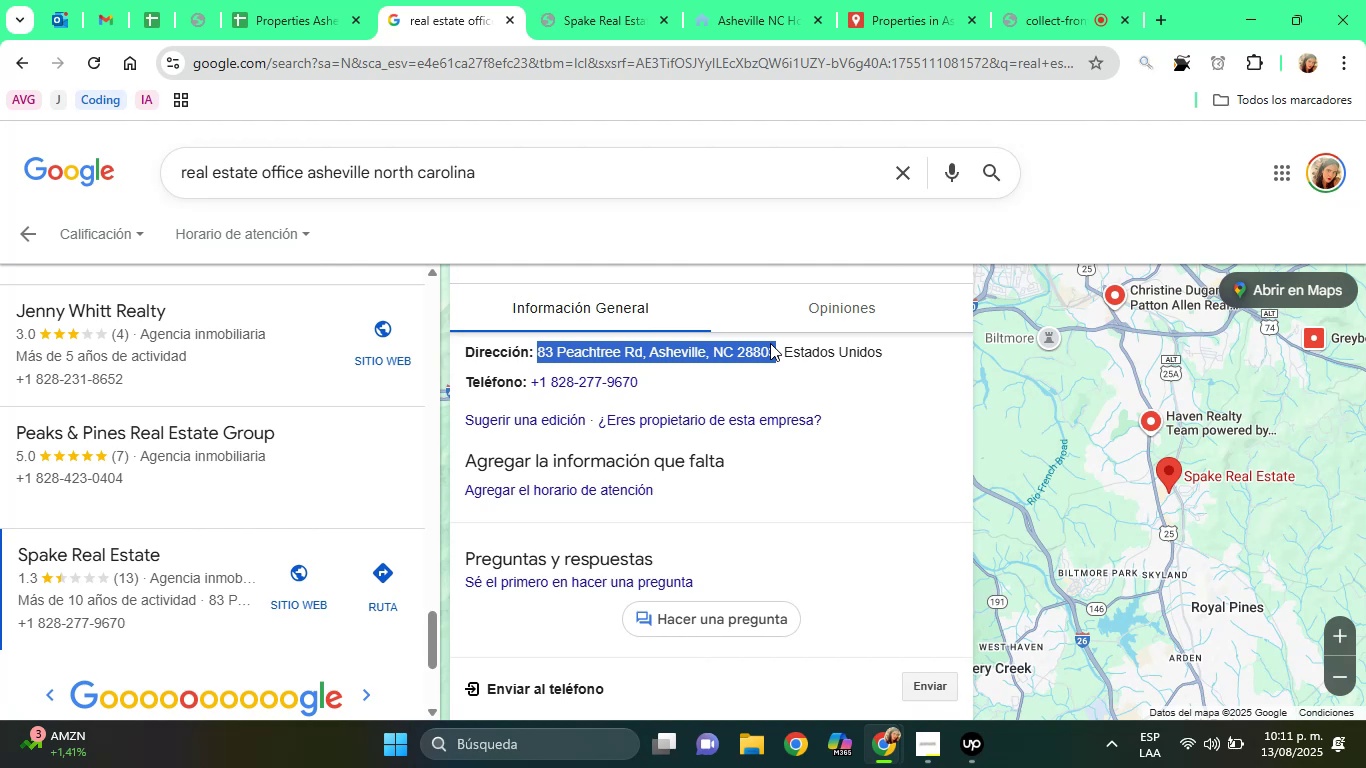 
right_click([770, 343])
 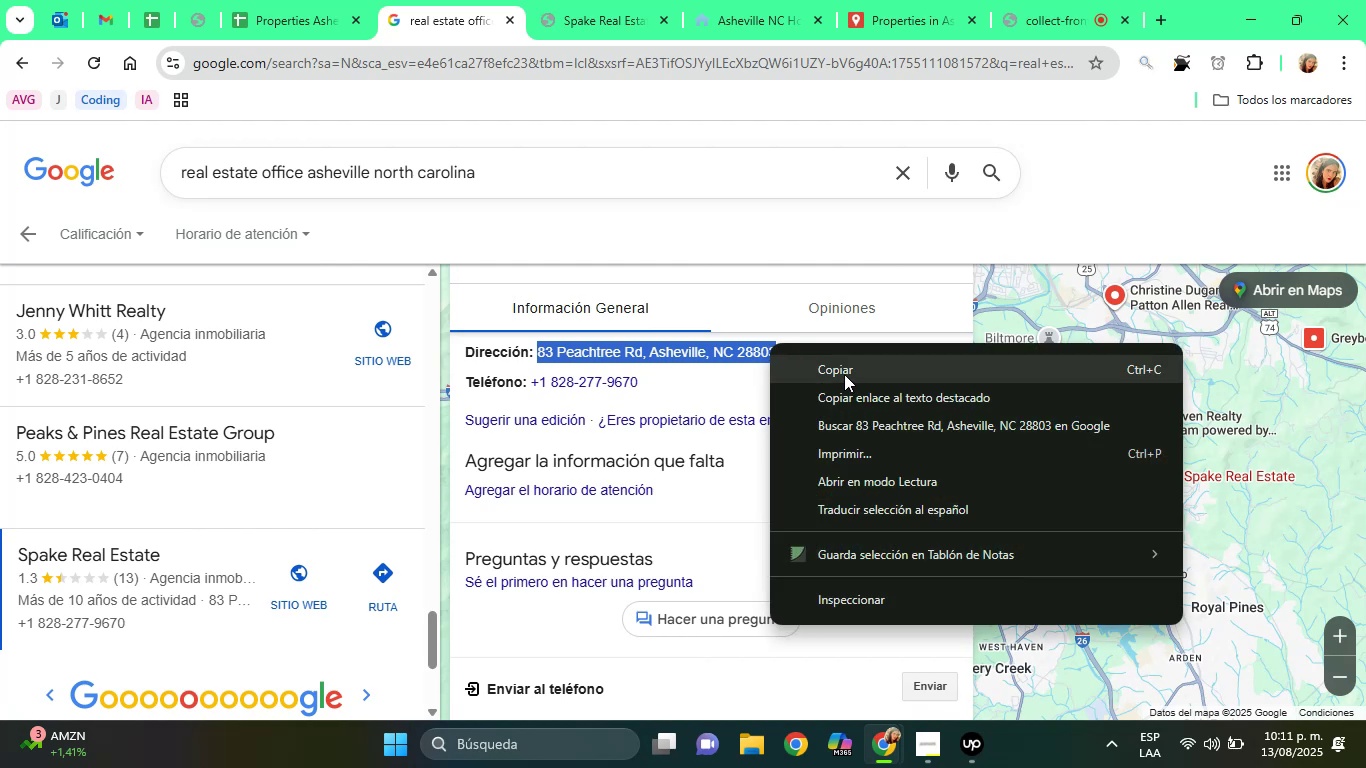 
left_click([844, 374])
 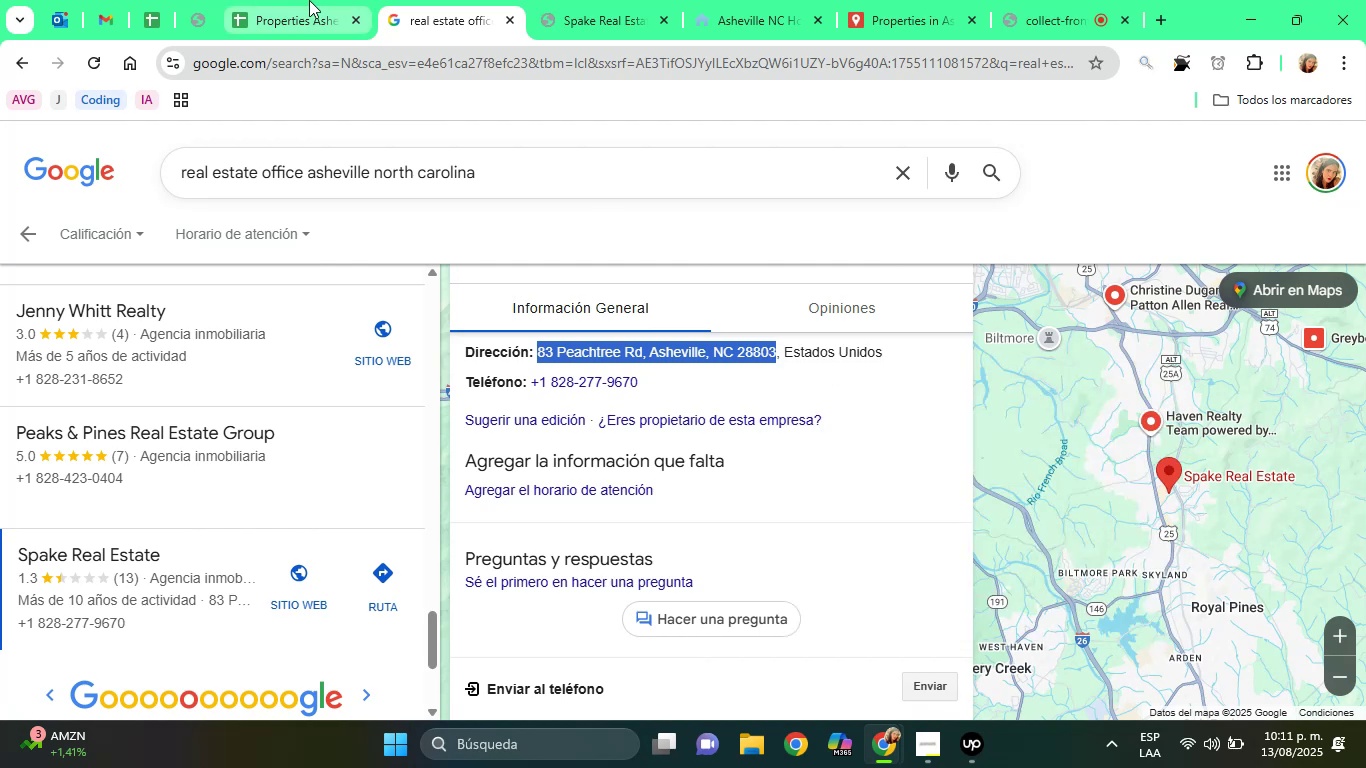 
left_click([305, 0])
 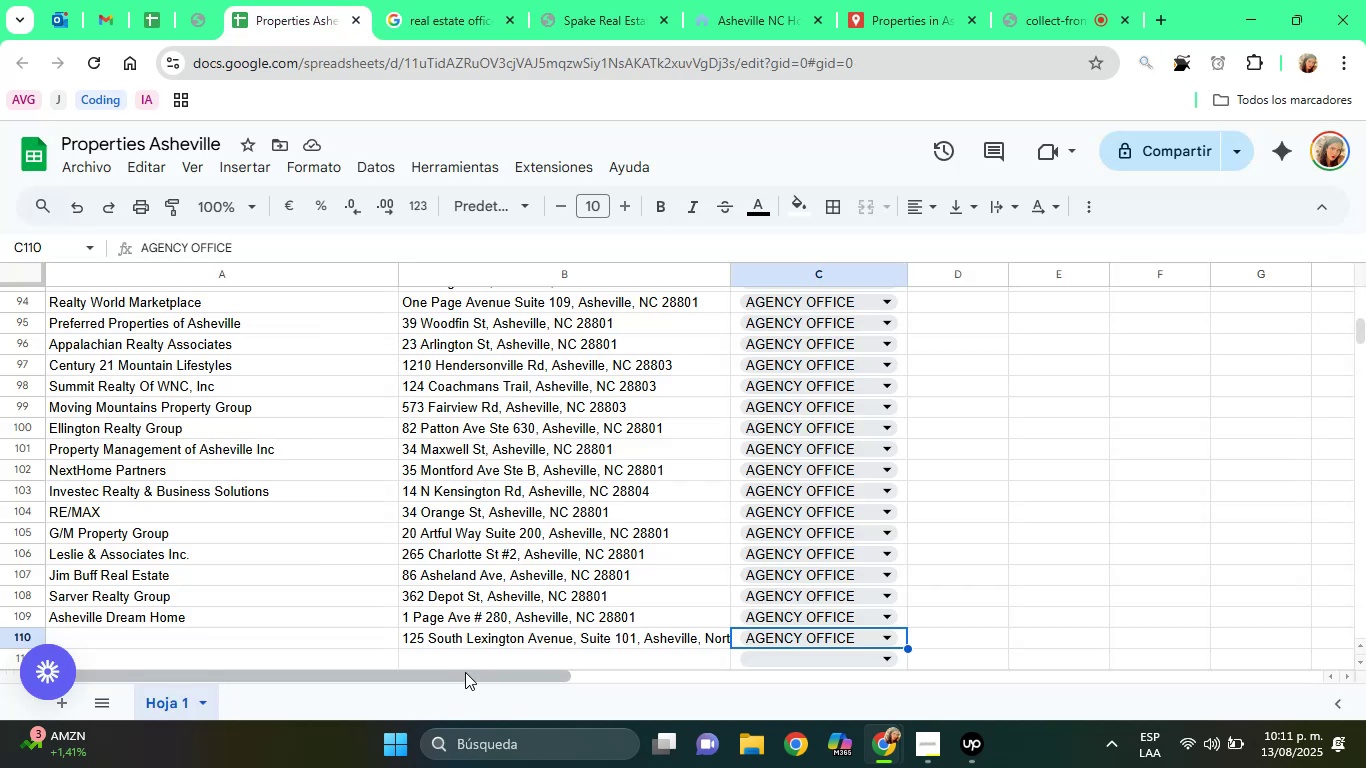 
left_click([474, 658])
 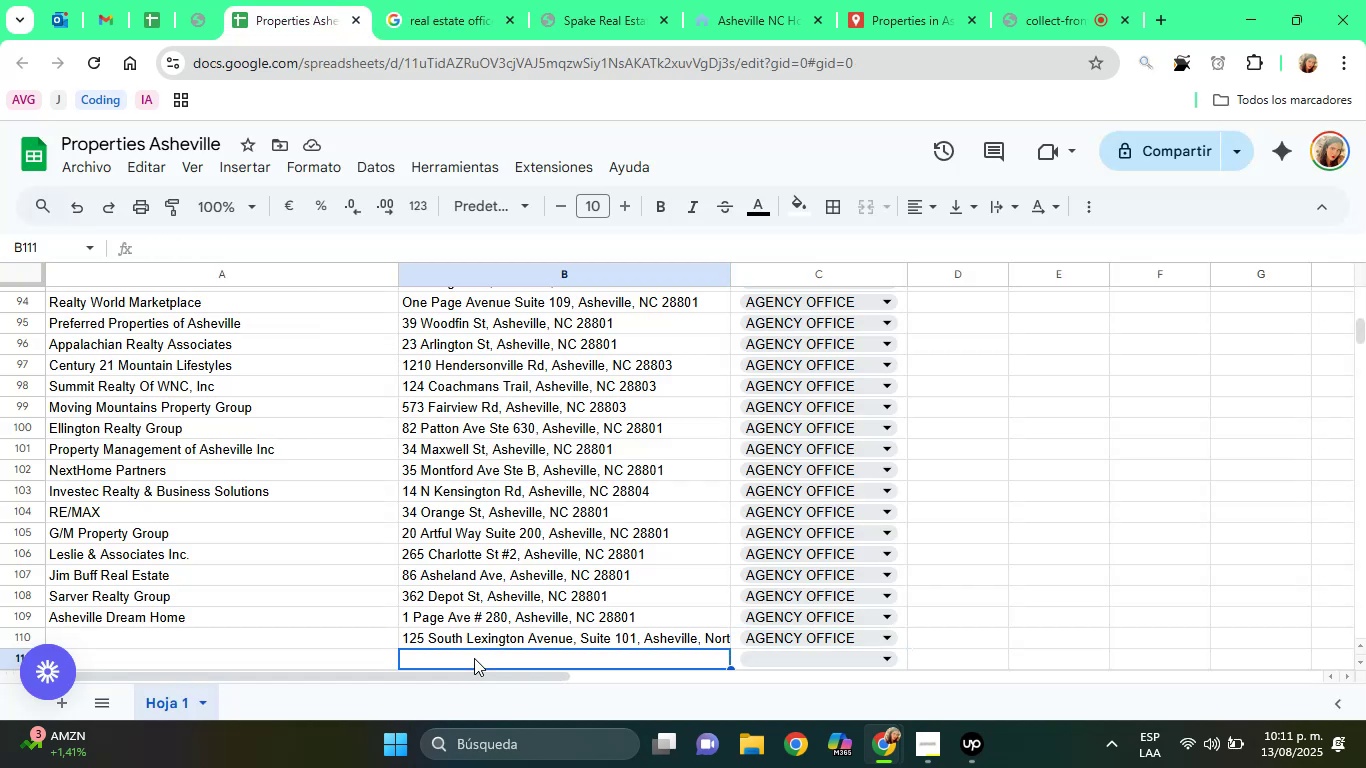 
key(ArrowDown)
 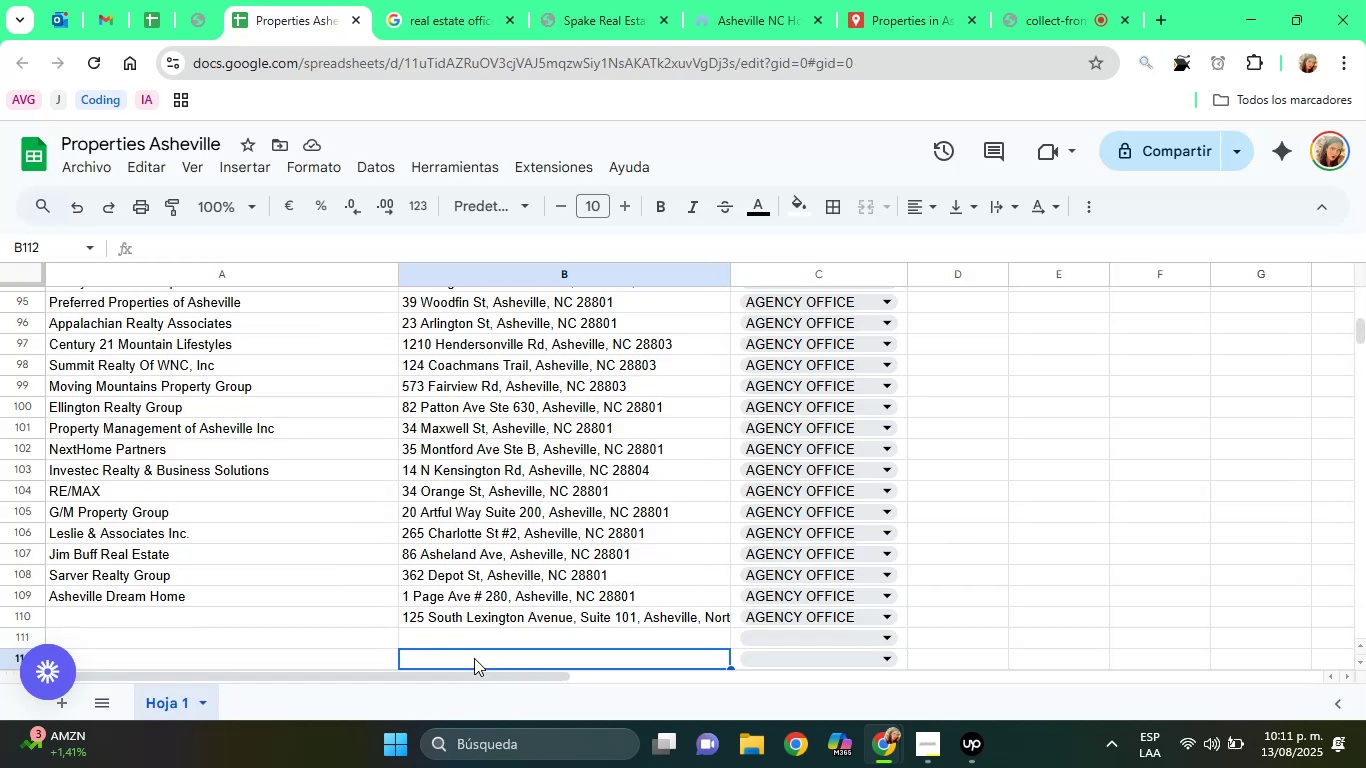 
key(ArrowDown)
 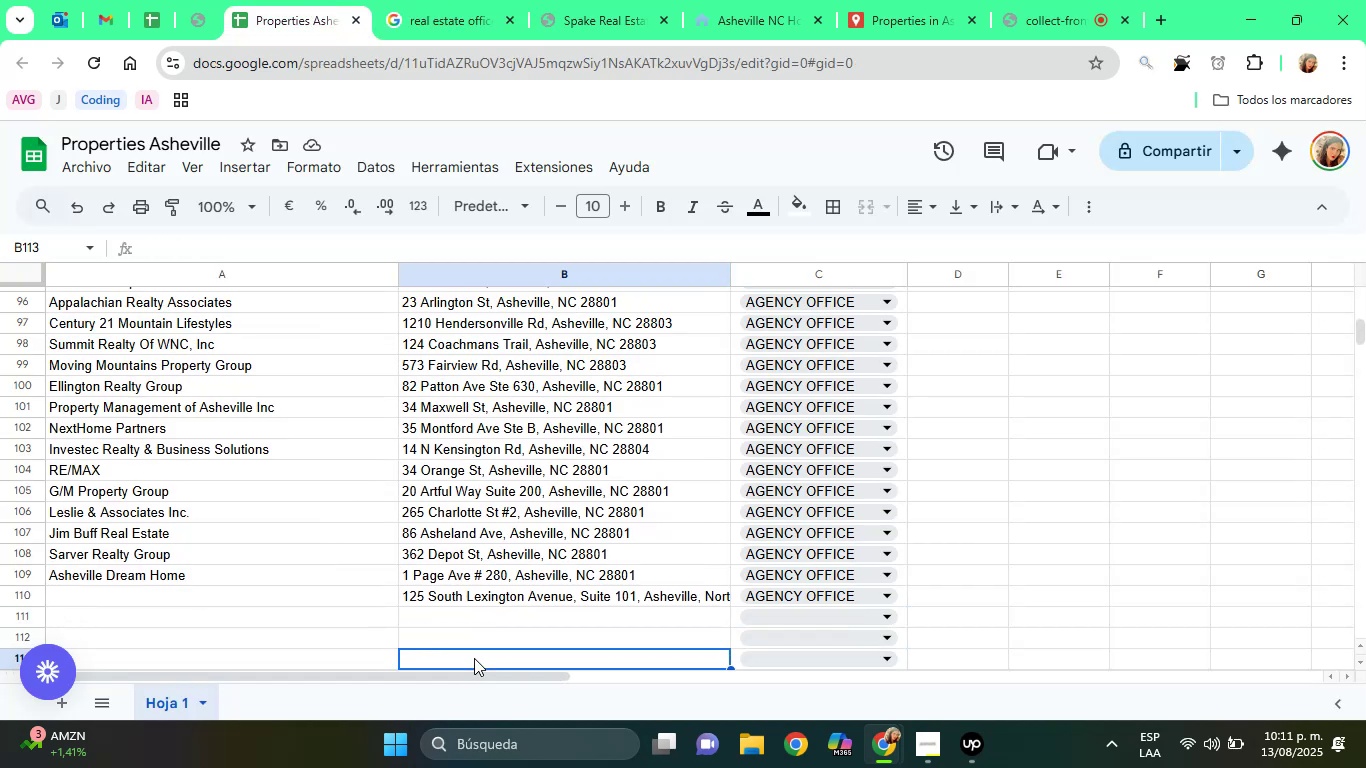 
key(ArrowUp)
 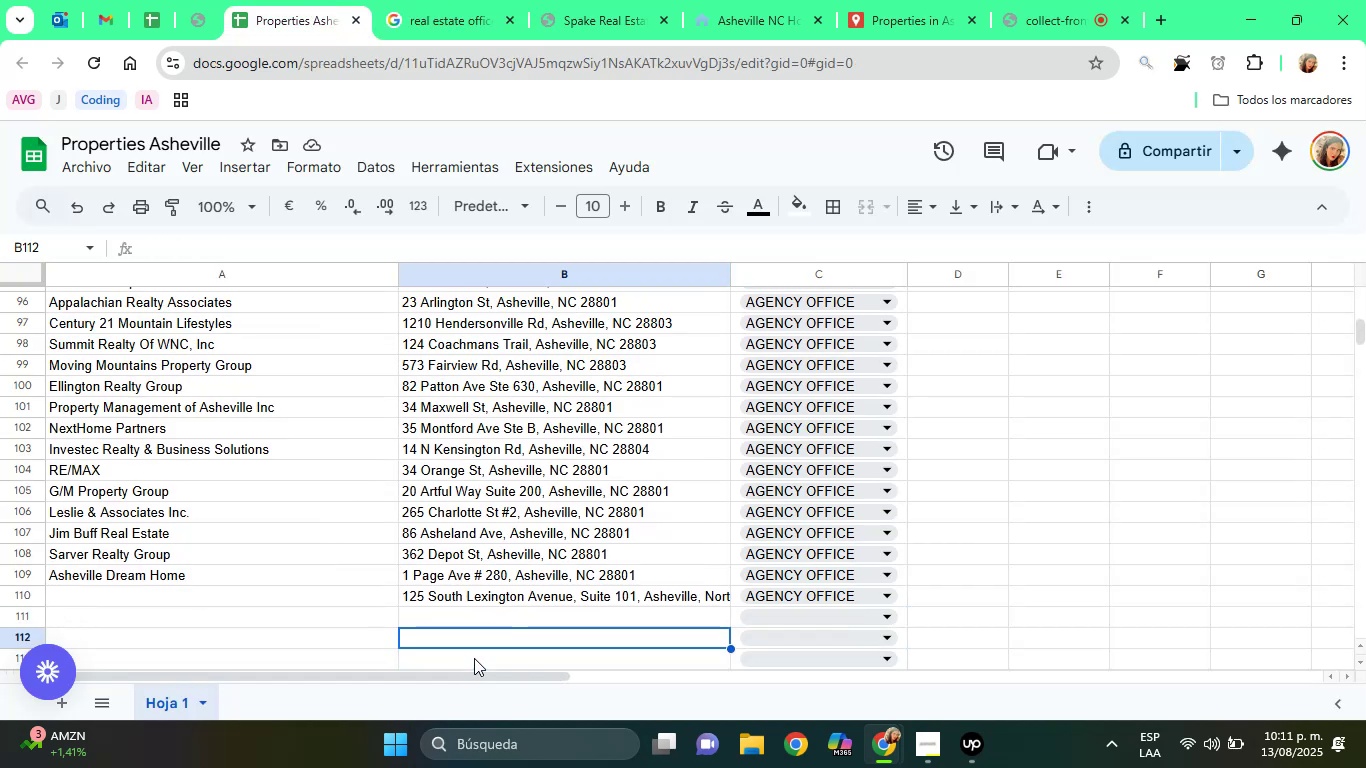 
key(ArrowUp)
 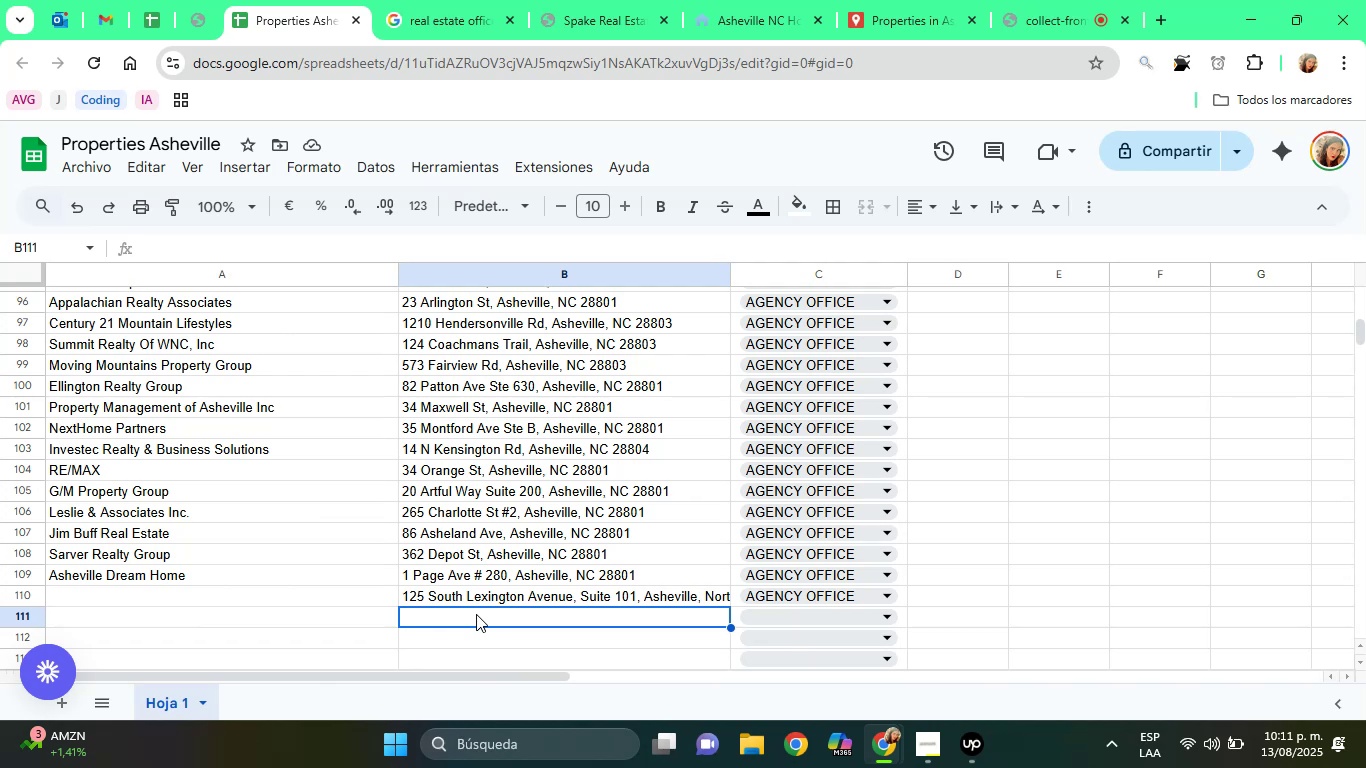 
left_click([921, 0])
 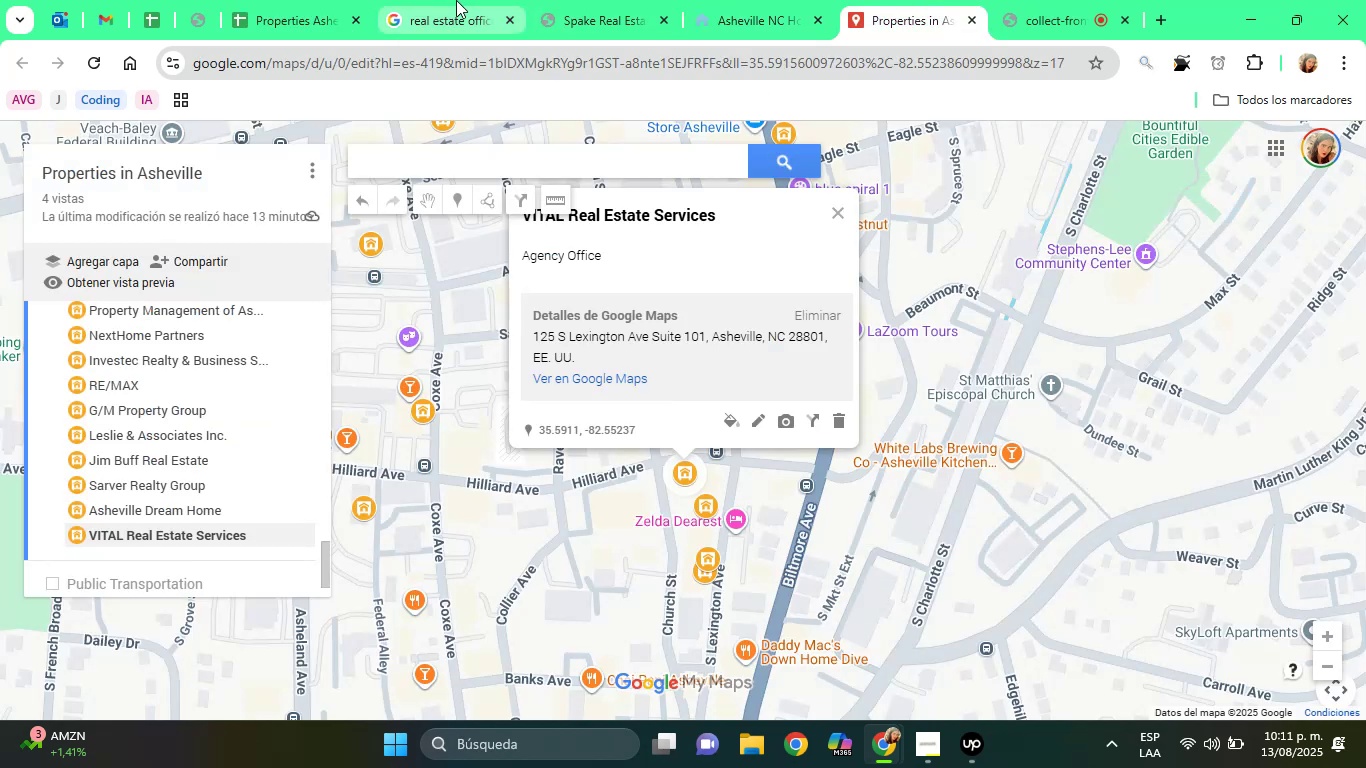 
left_click([325, 0])
 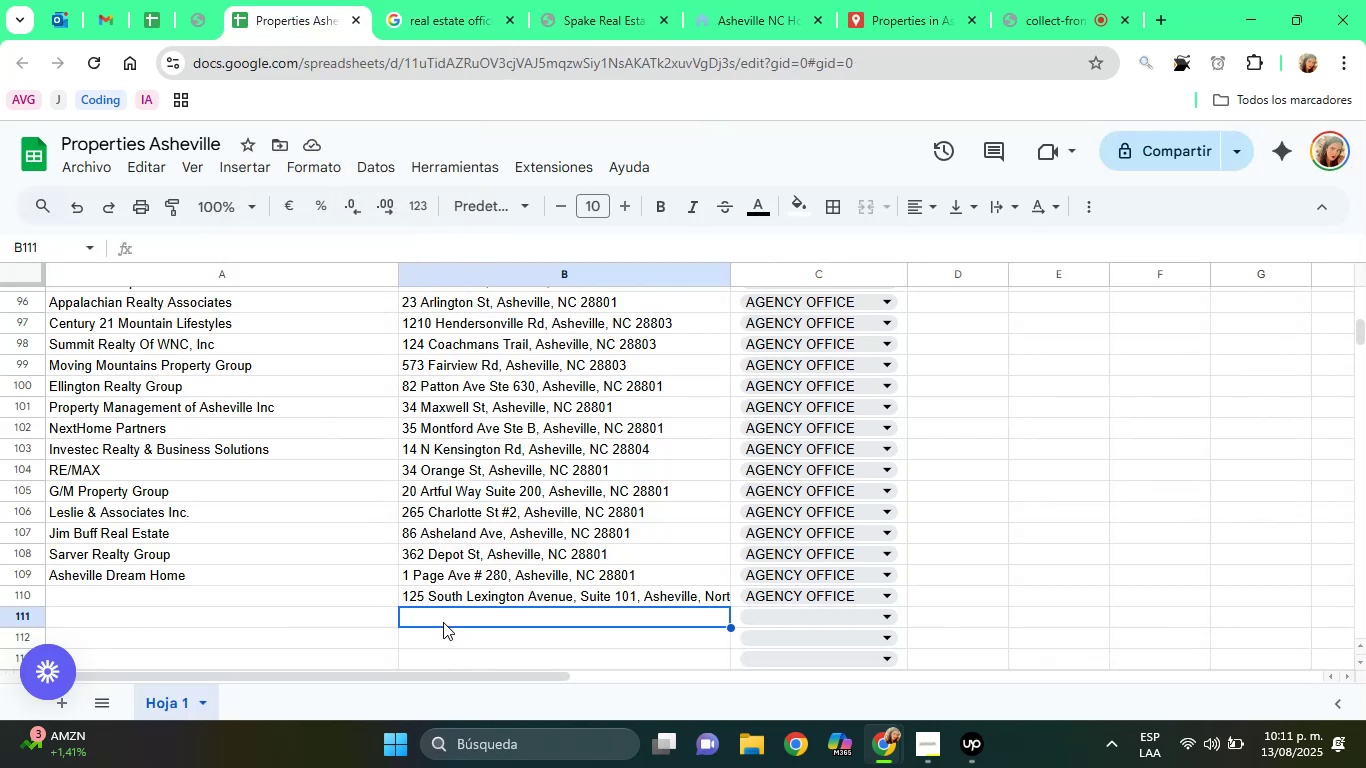 
right_click([443, 622])
 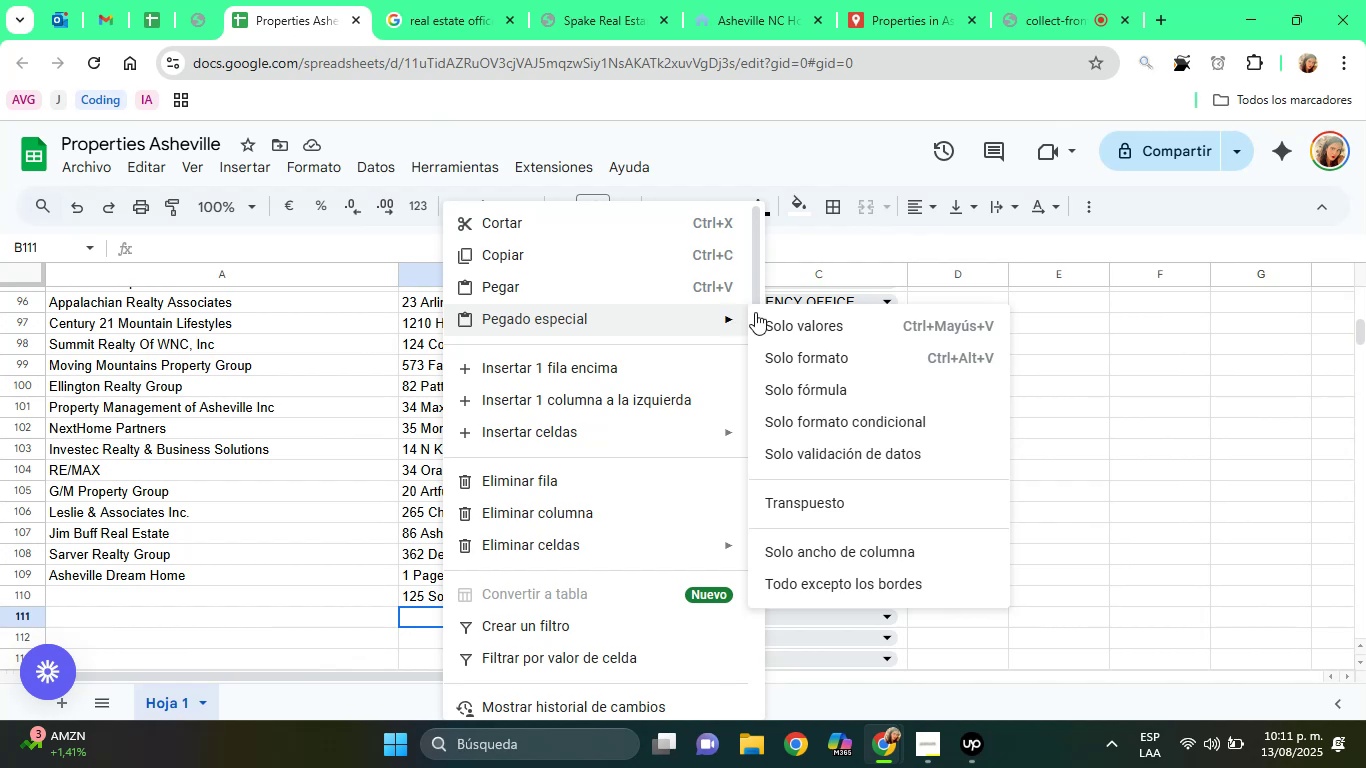 
left_click([781, 319])
 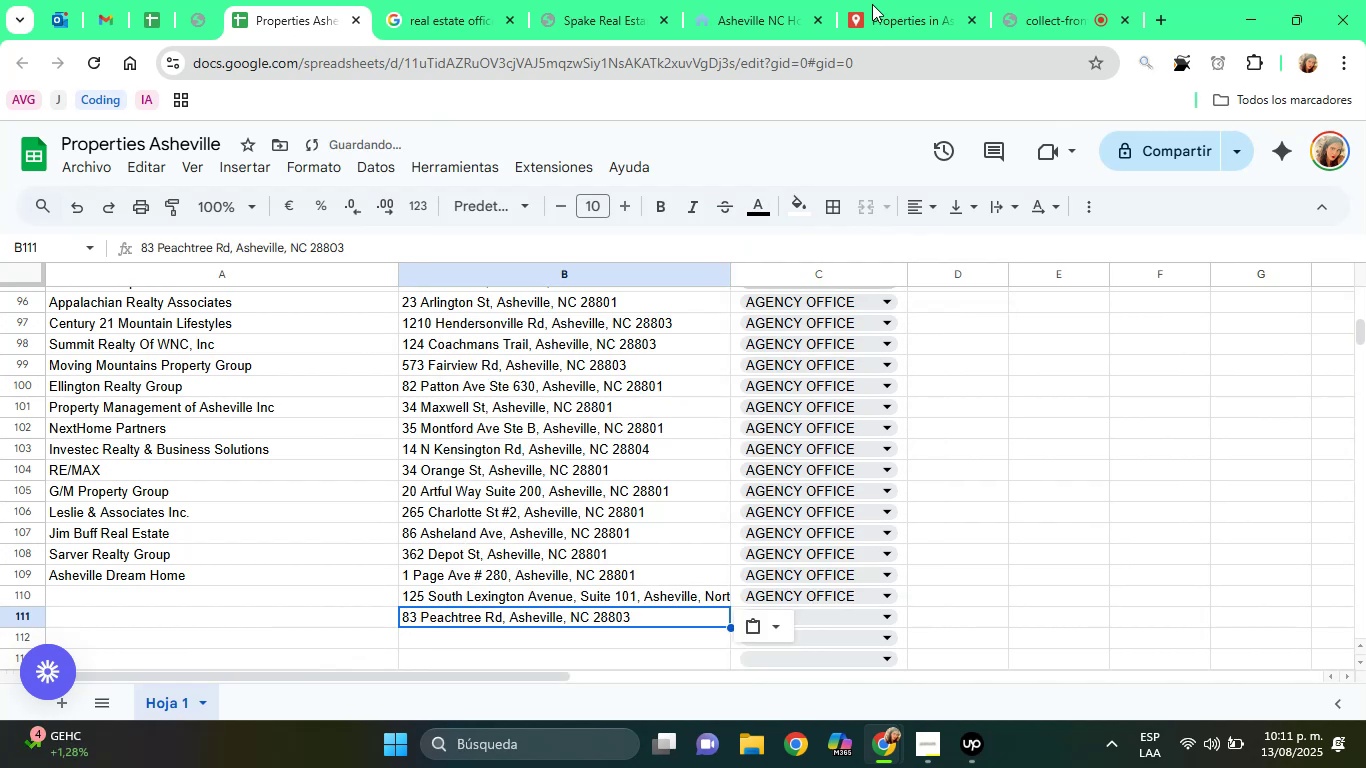 
left_click([872, 4])
 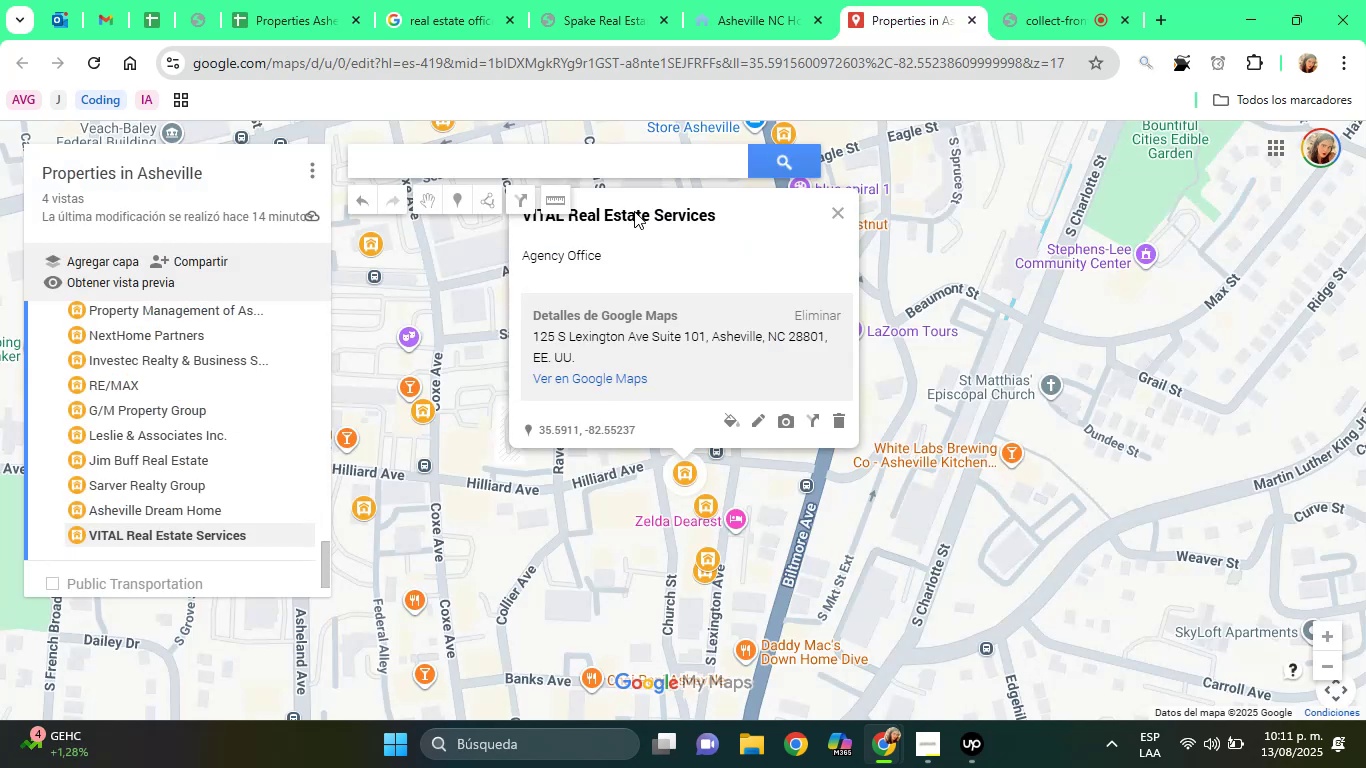 
double_click([634, 211])
 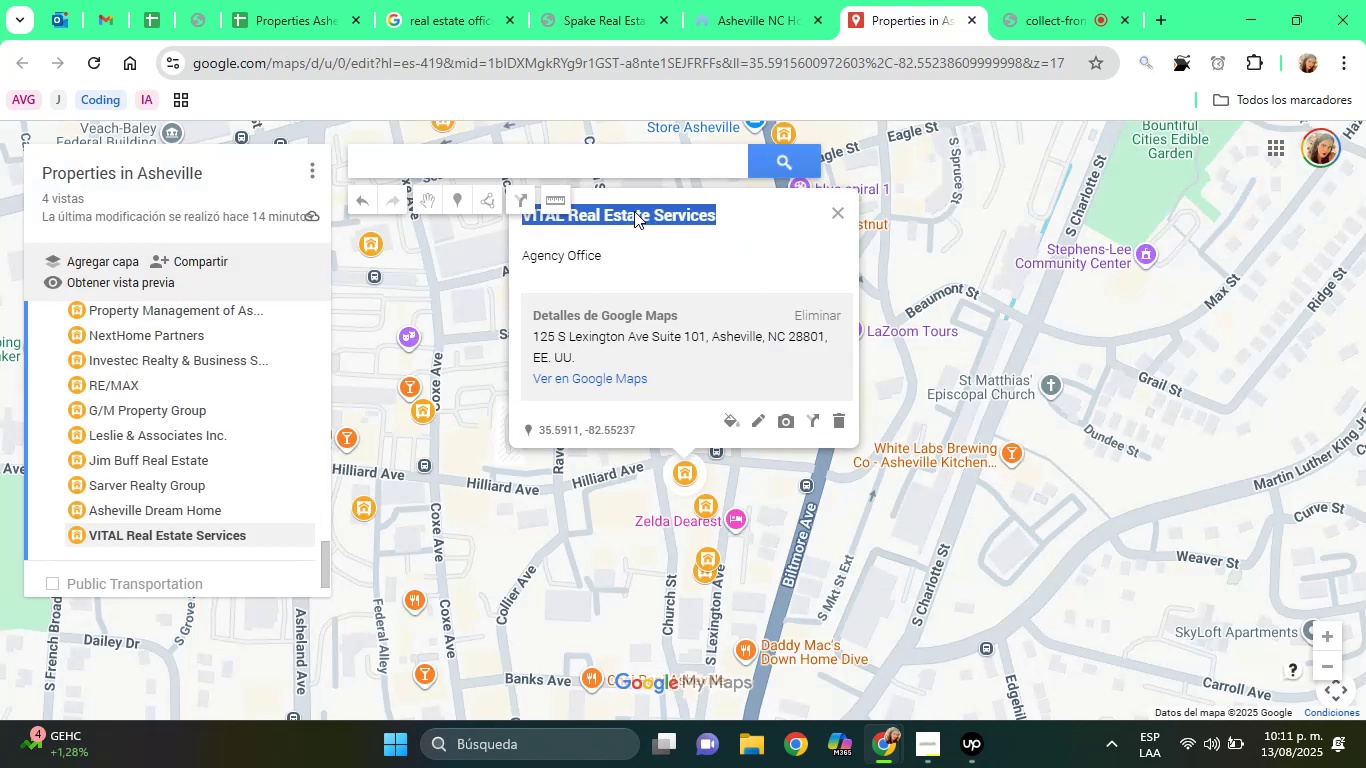 
triple_click([634, 211])
 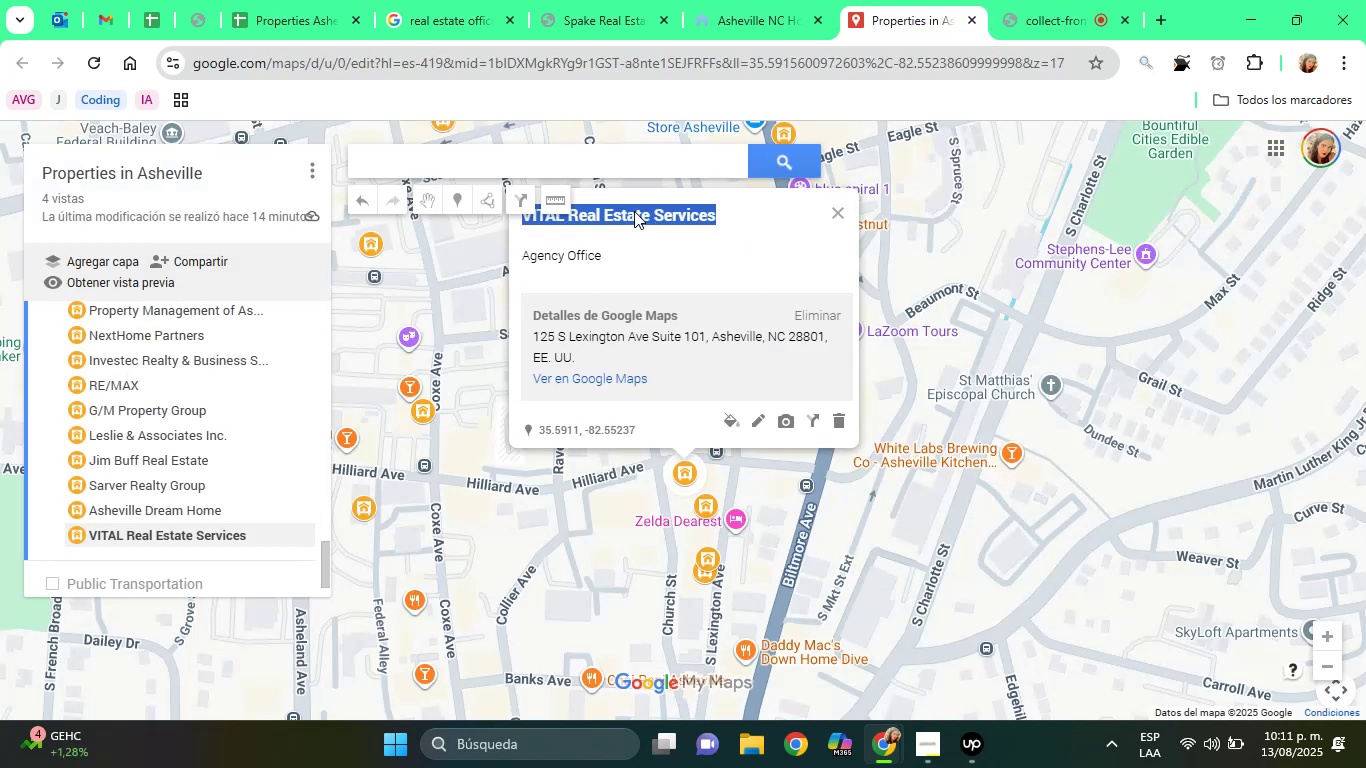 
right_click([634, 211])
 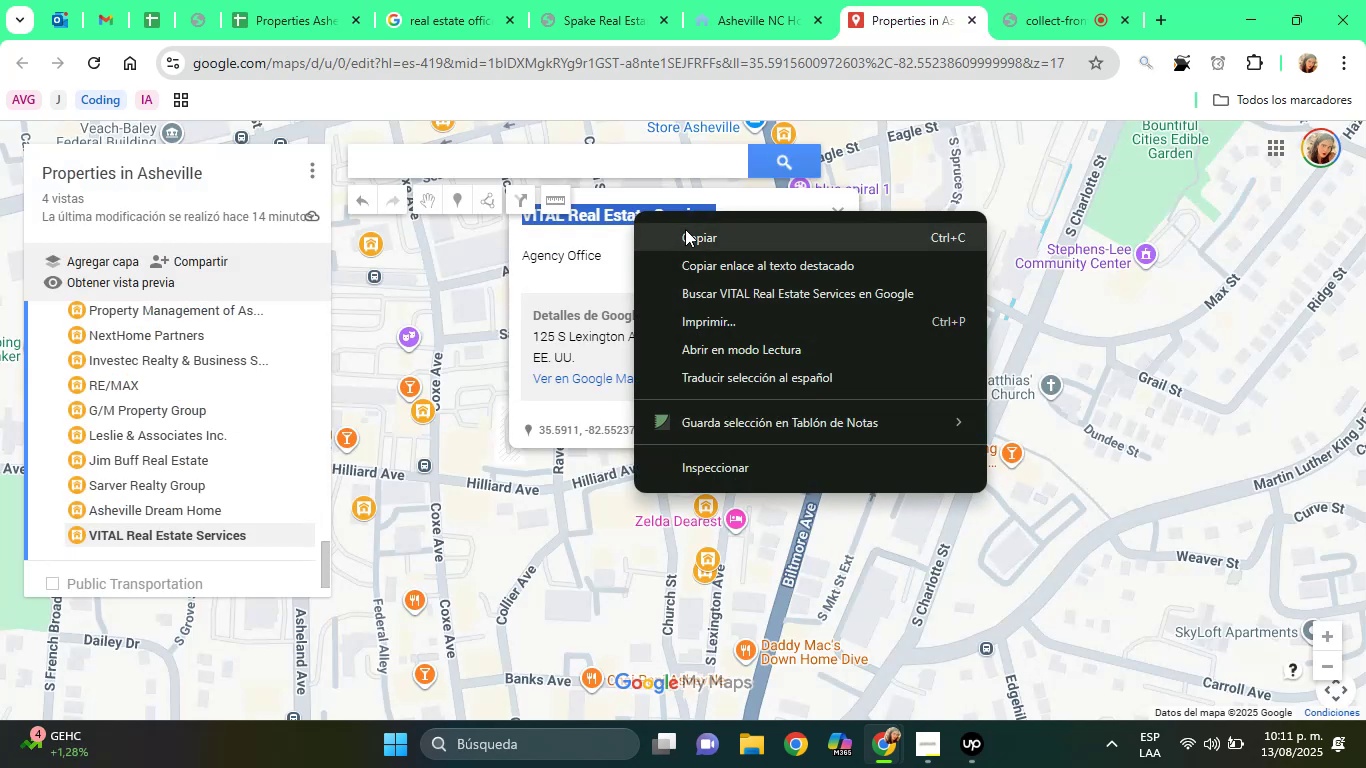 
left_click([685, 229])
 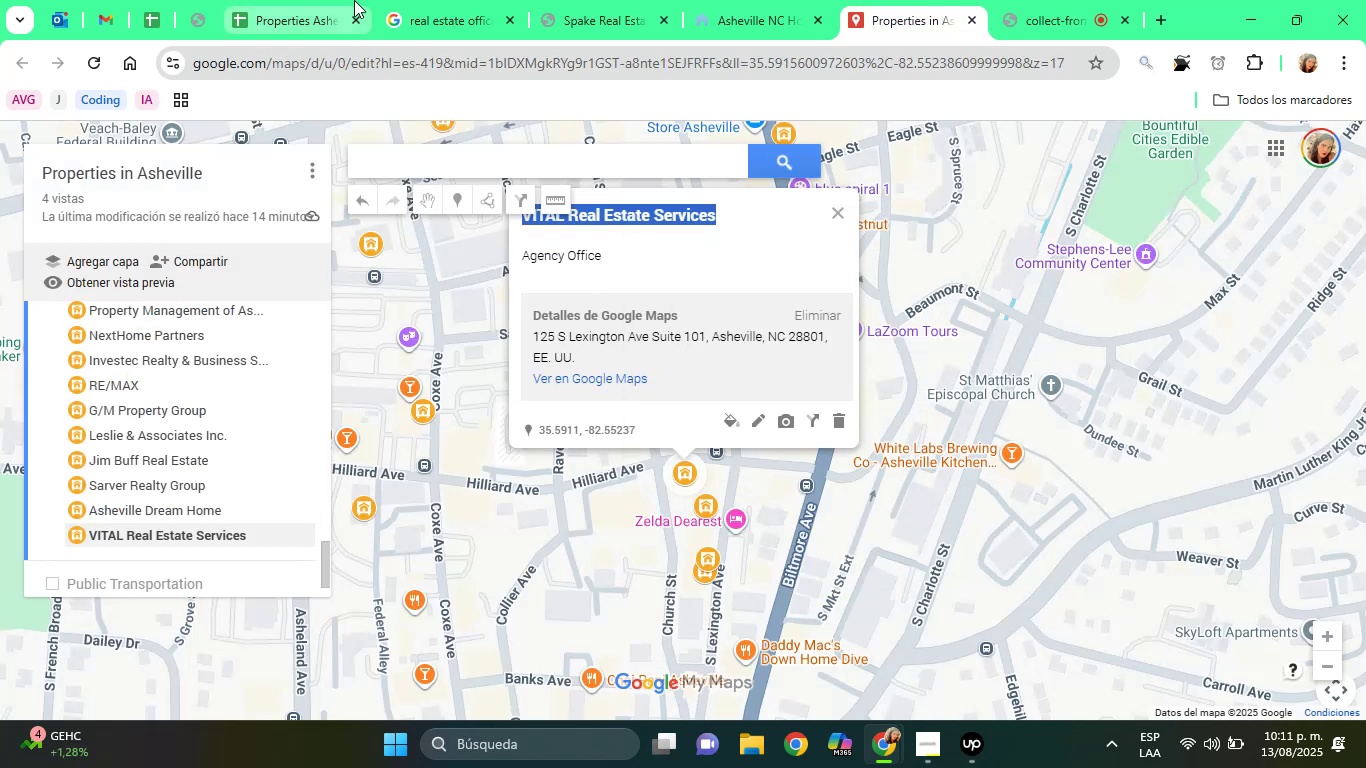 
left_click([354, 0])
 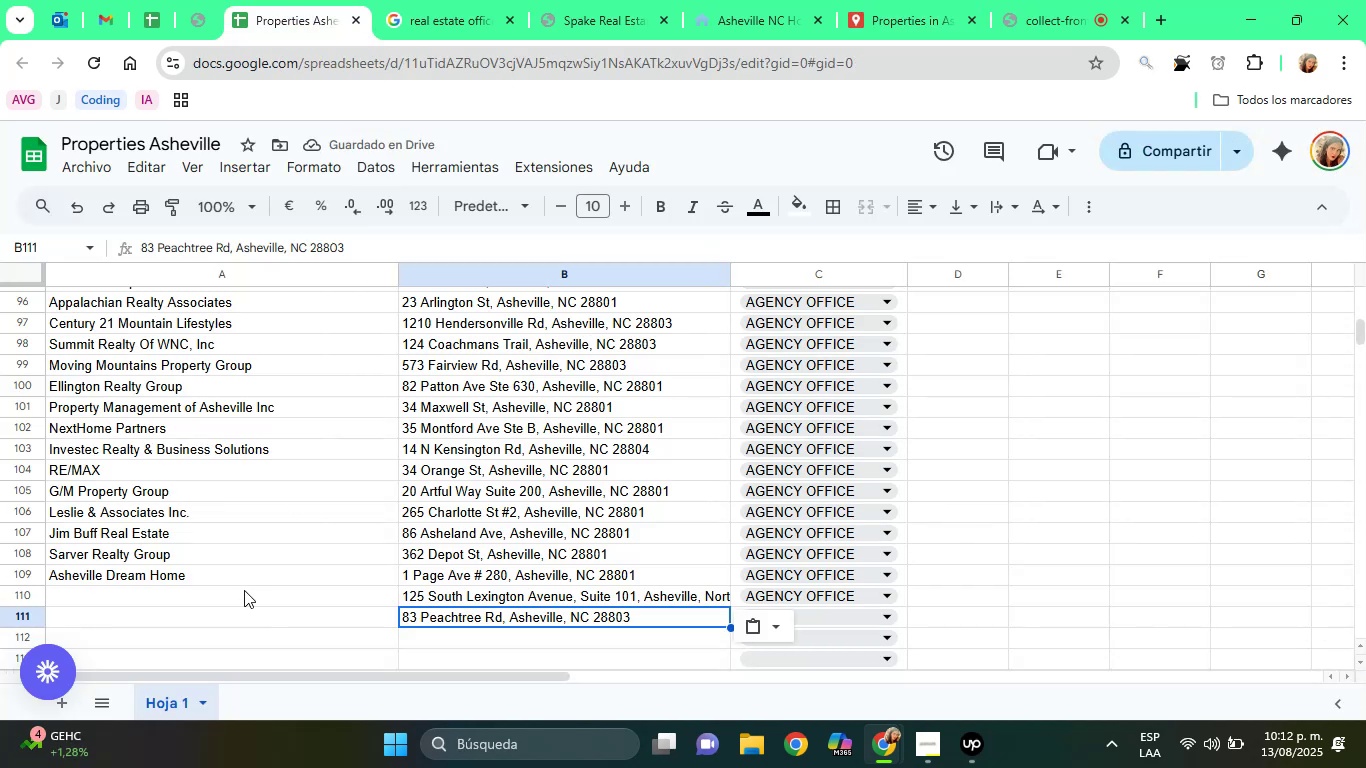 
left_click([242, 587])
 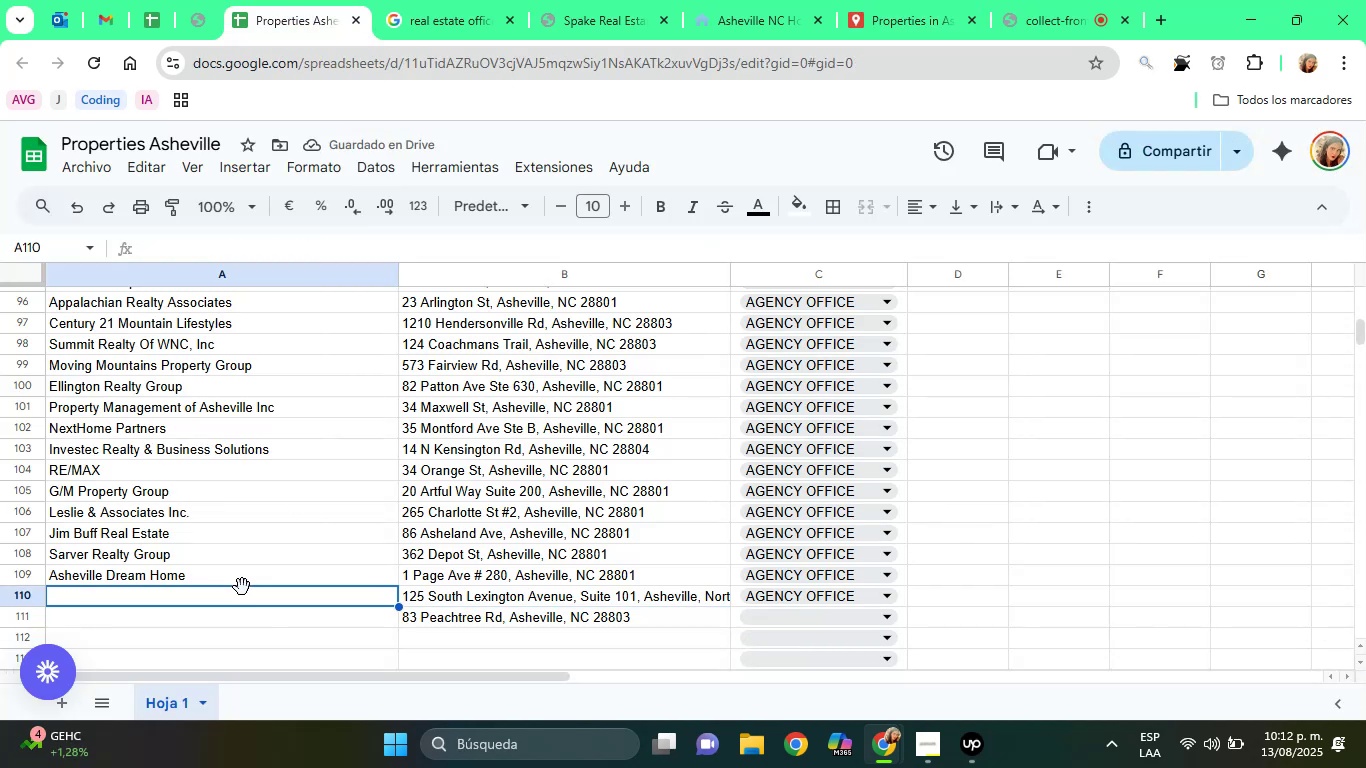 
right_click([242, 587])
 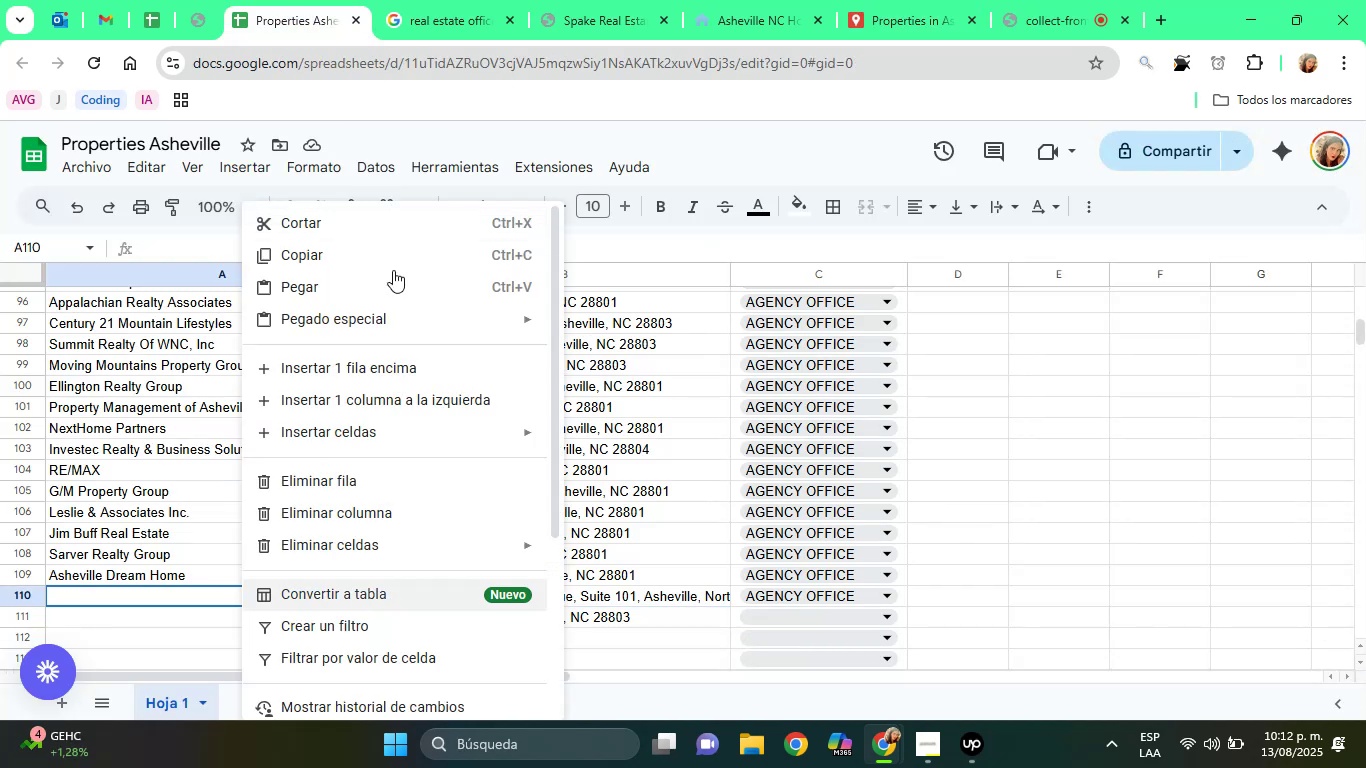 
mouse_move([411, 316])
 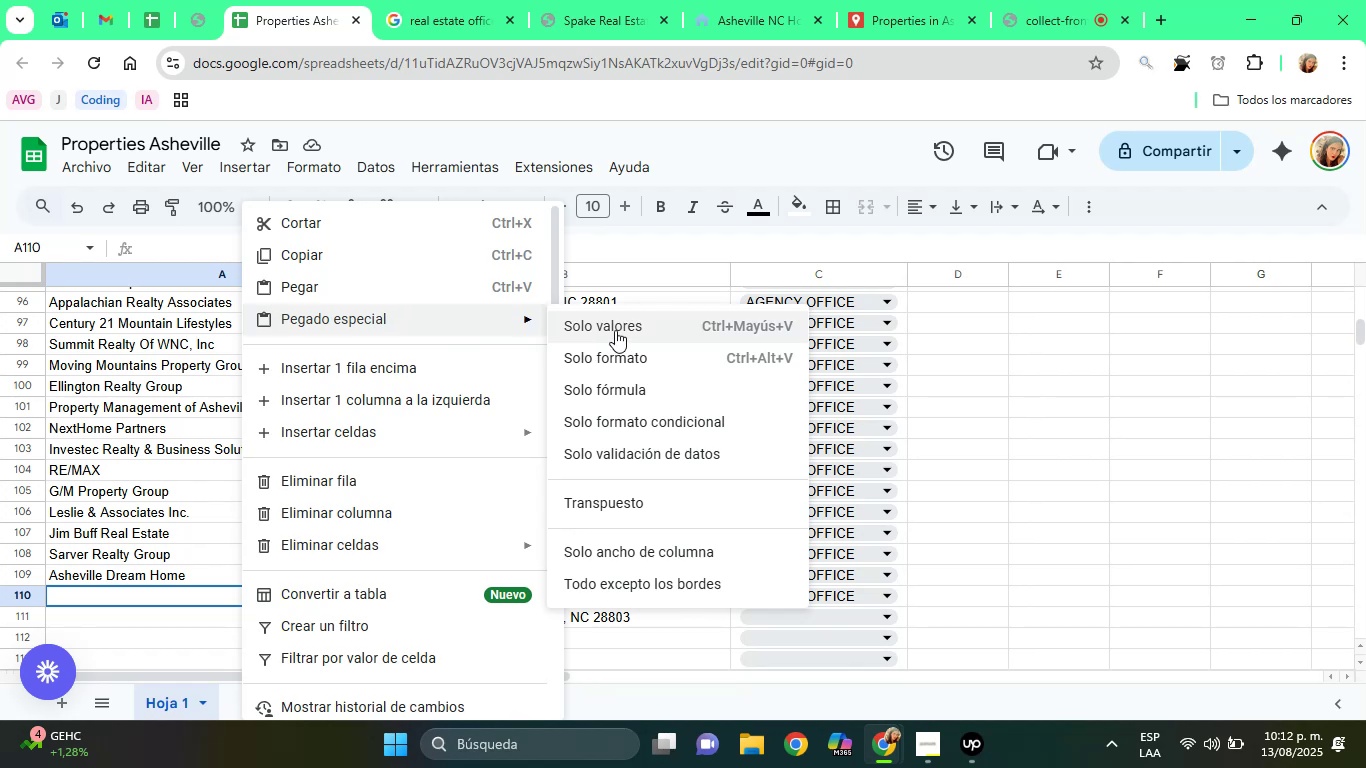 
left_click([615, 330])
 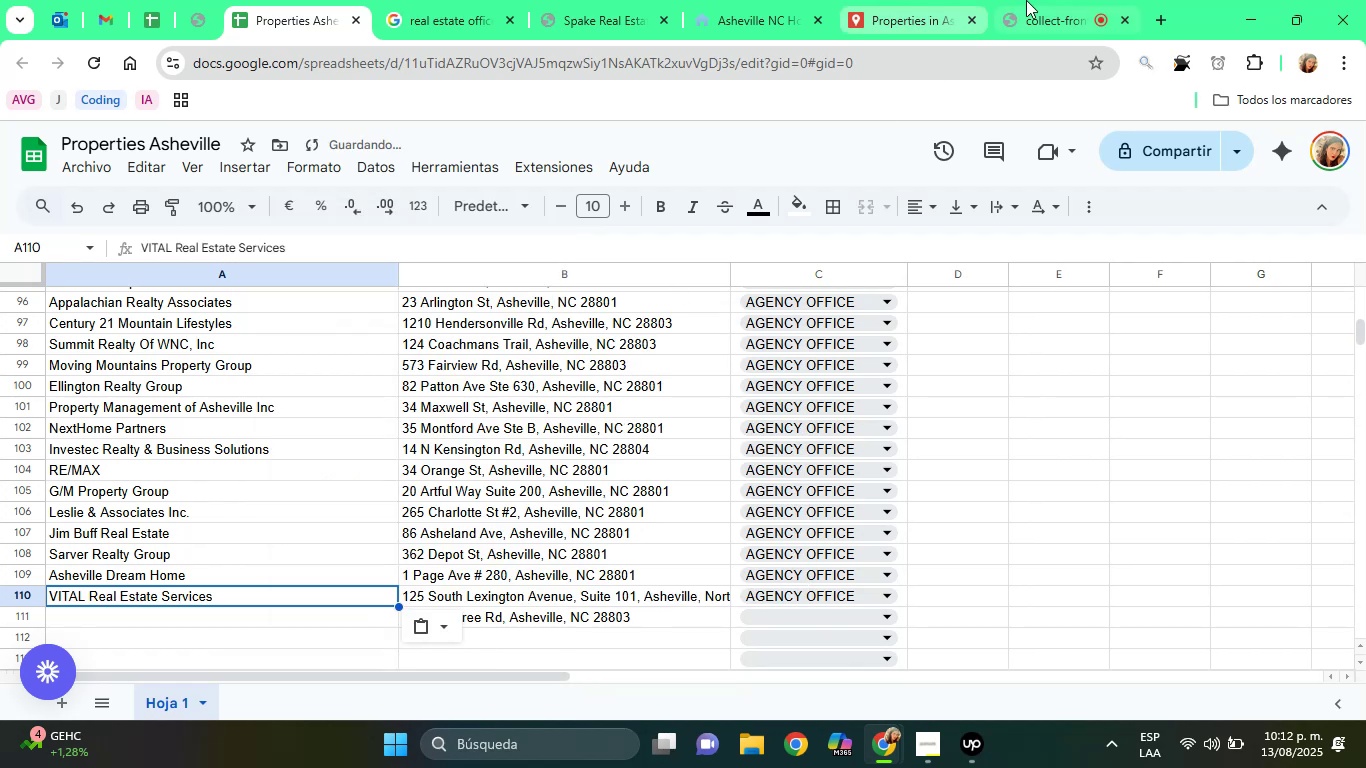 
left_click([1032, 0])
 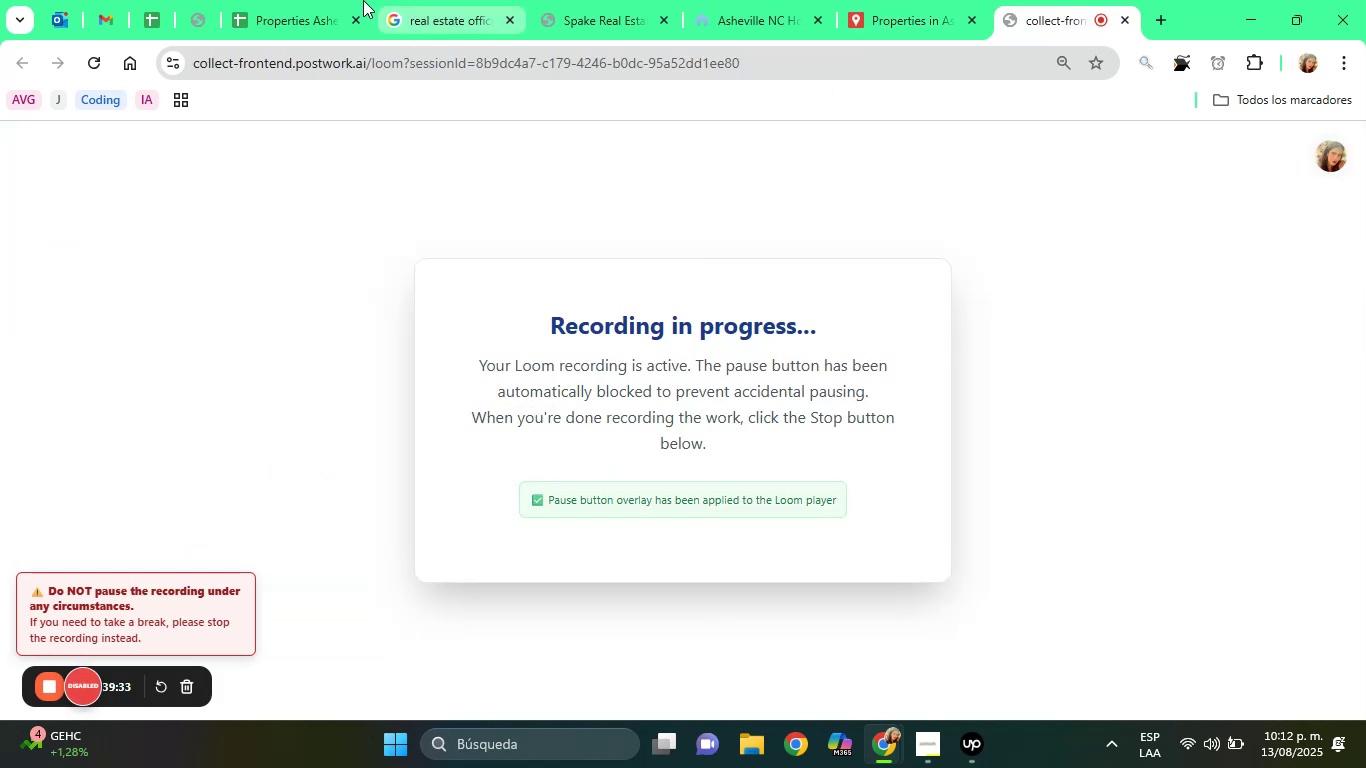 
left_click([336, 0])
 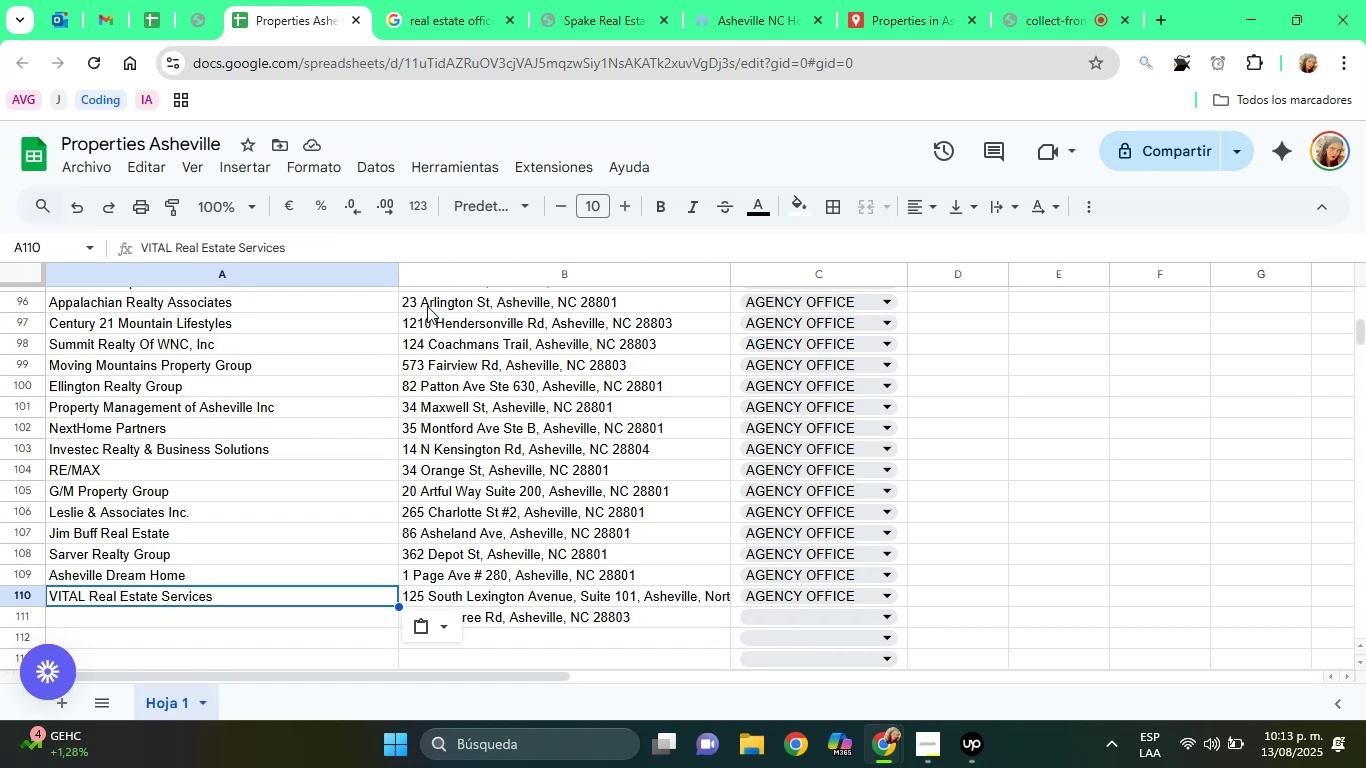 
wait(62.56)
 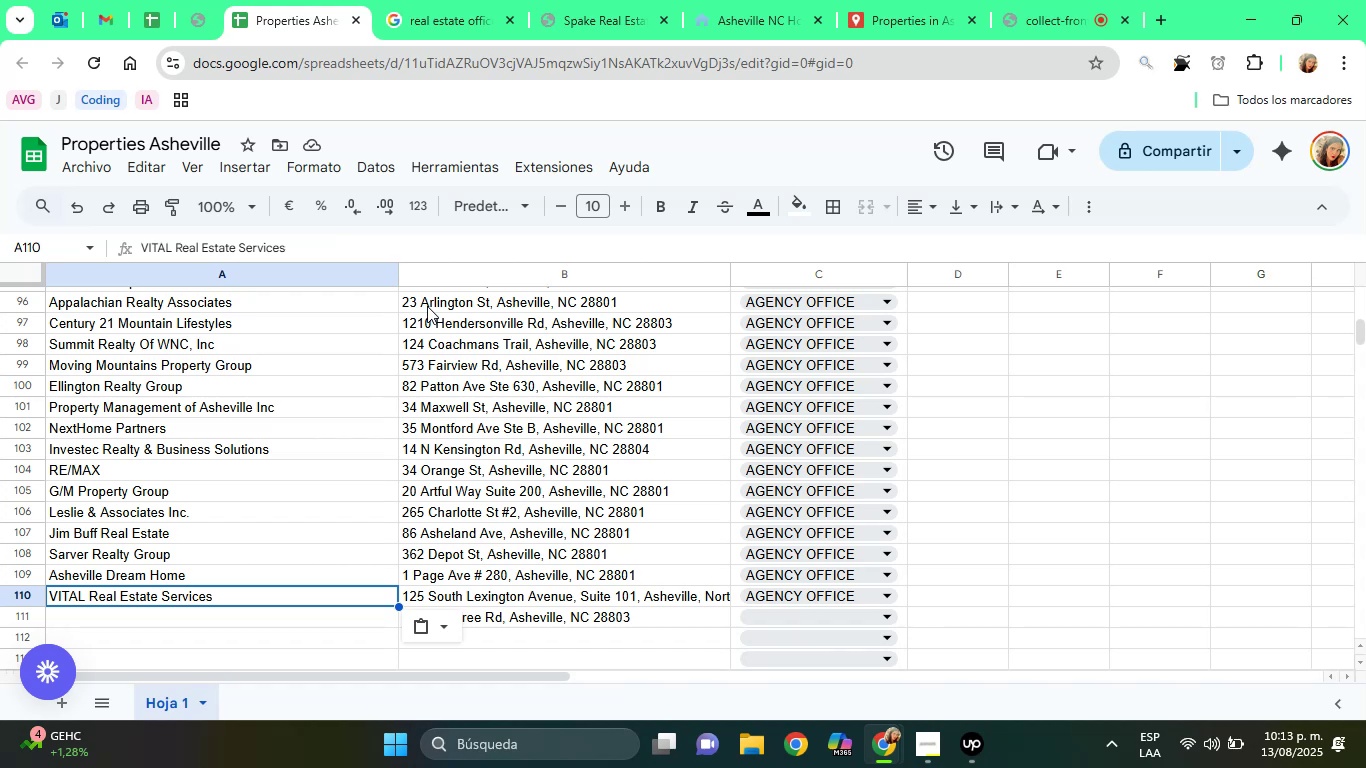 
left_click([780, 616])
 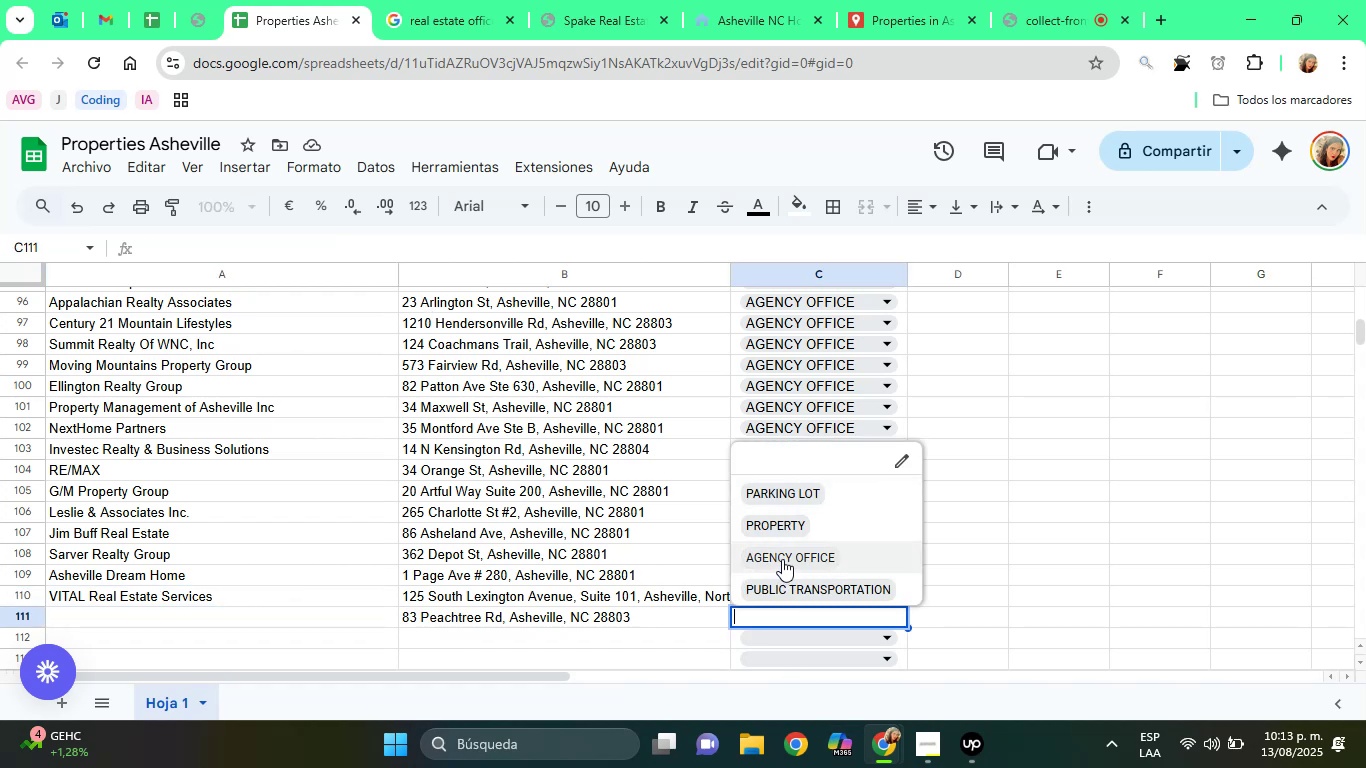 
left_click([782, 557])
 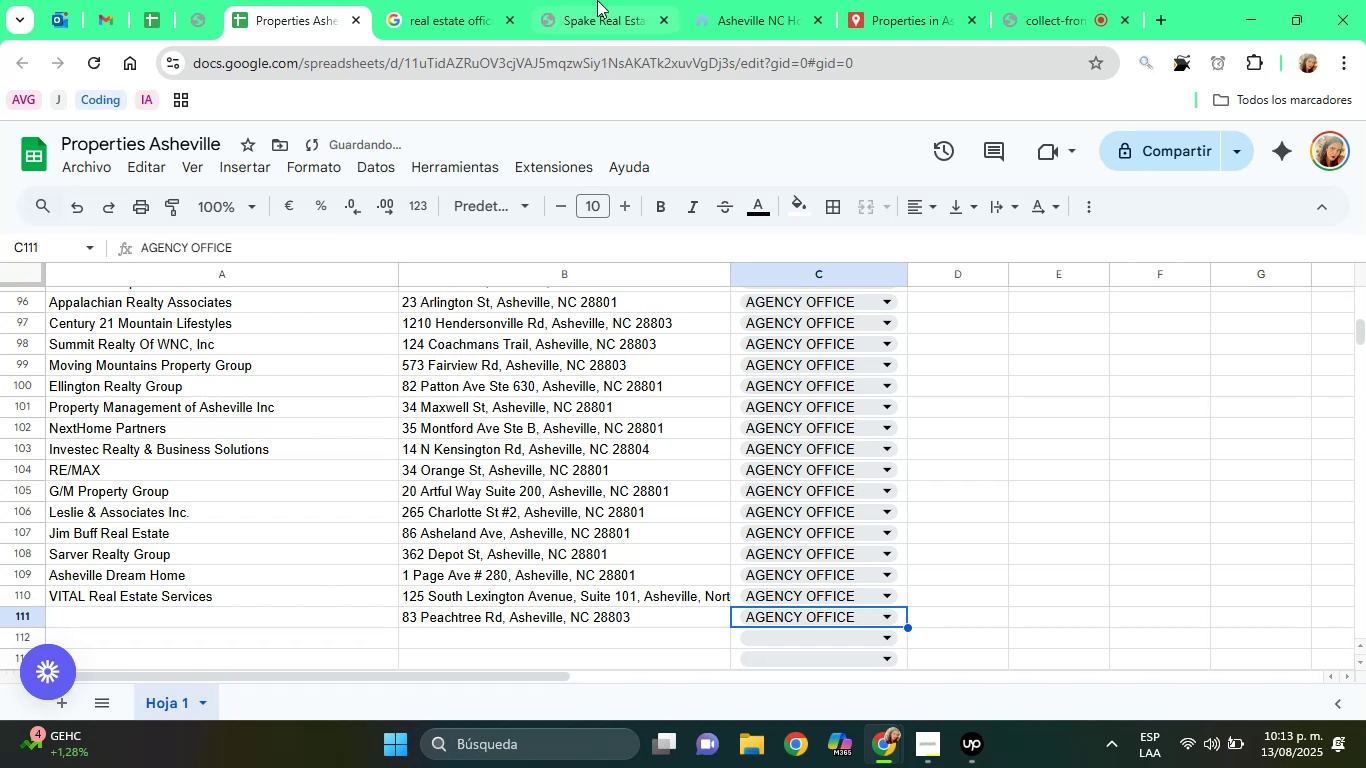 
left_click([598, 0])
 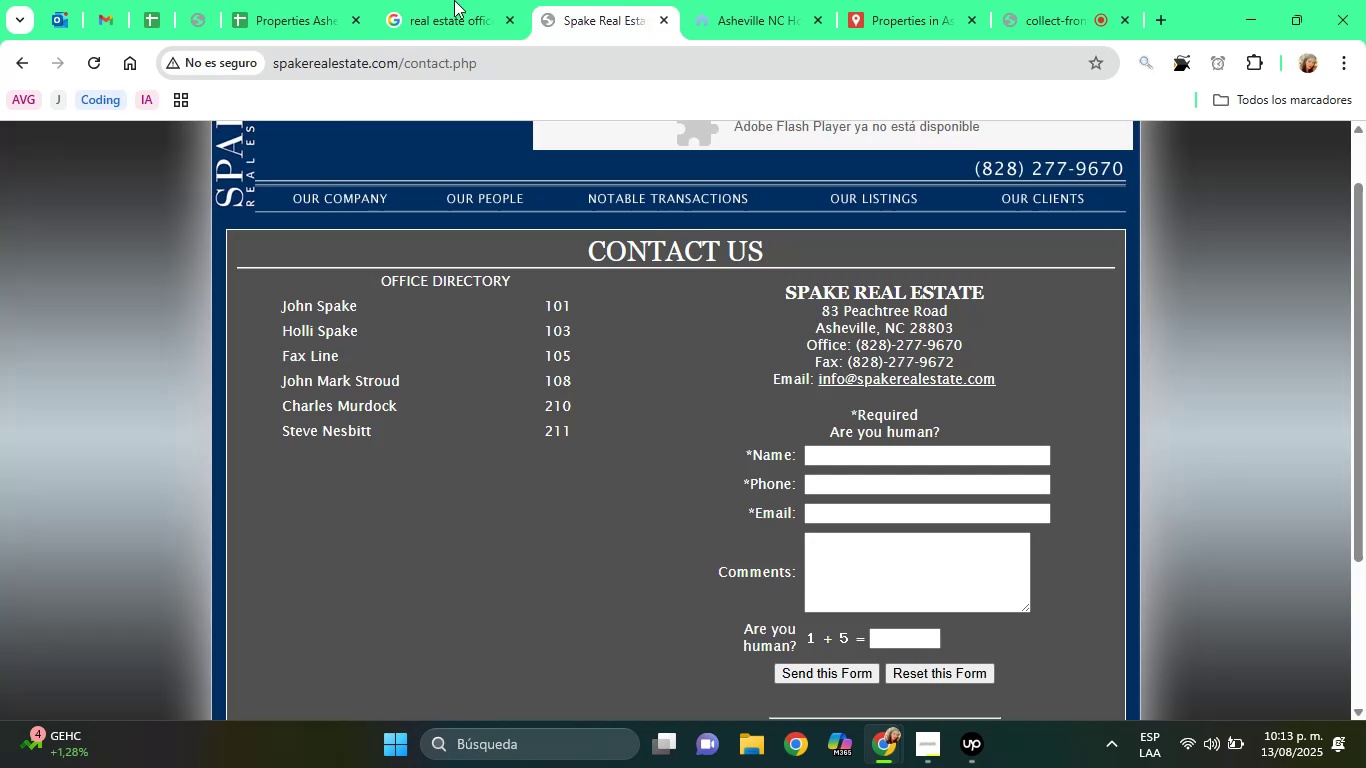 
left_click([429, 0])
 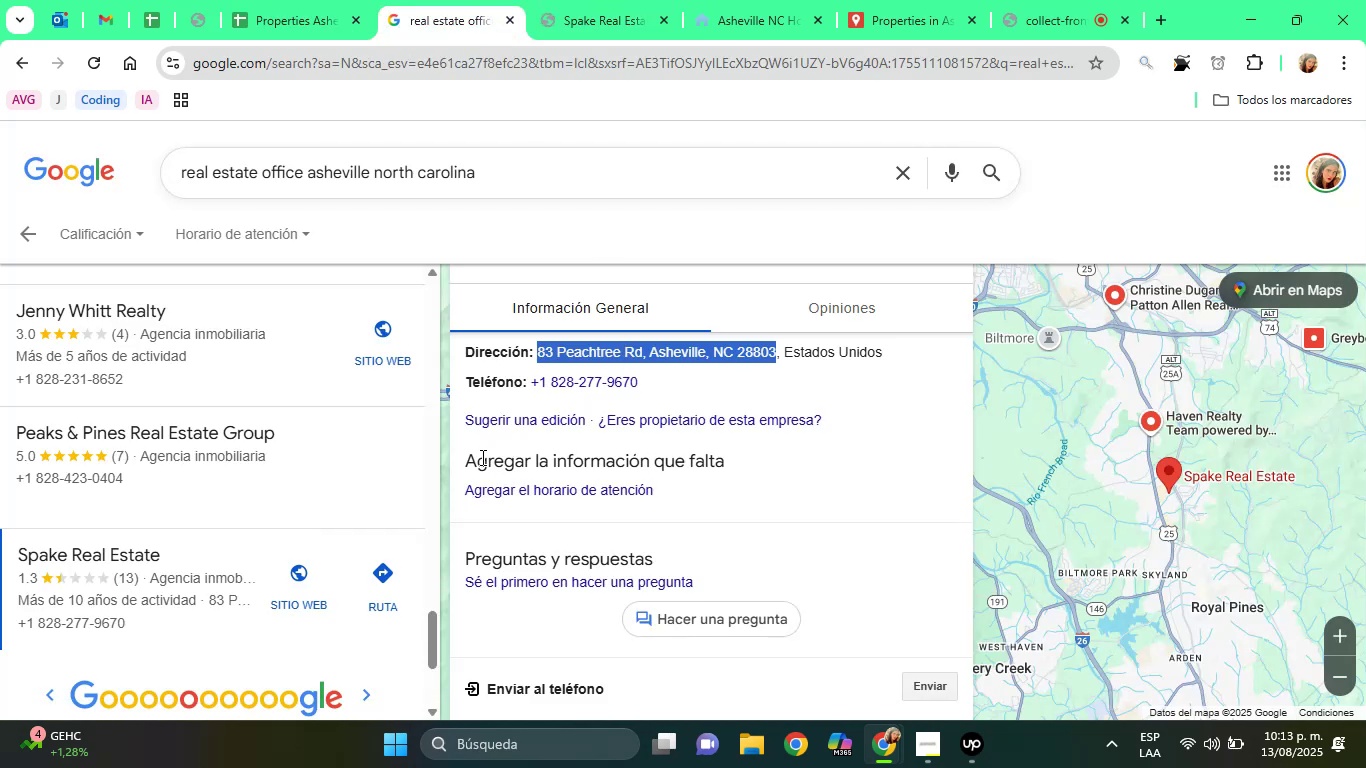 
left_click([485, 635])
 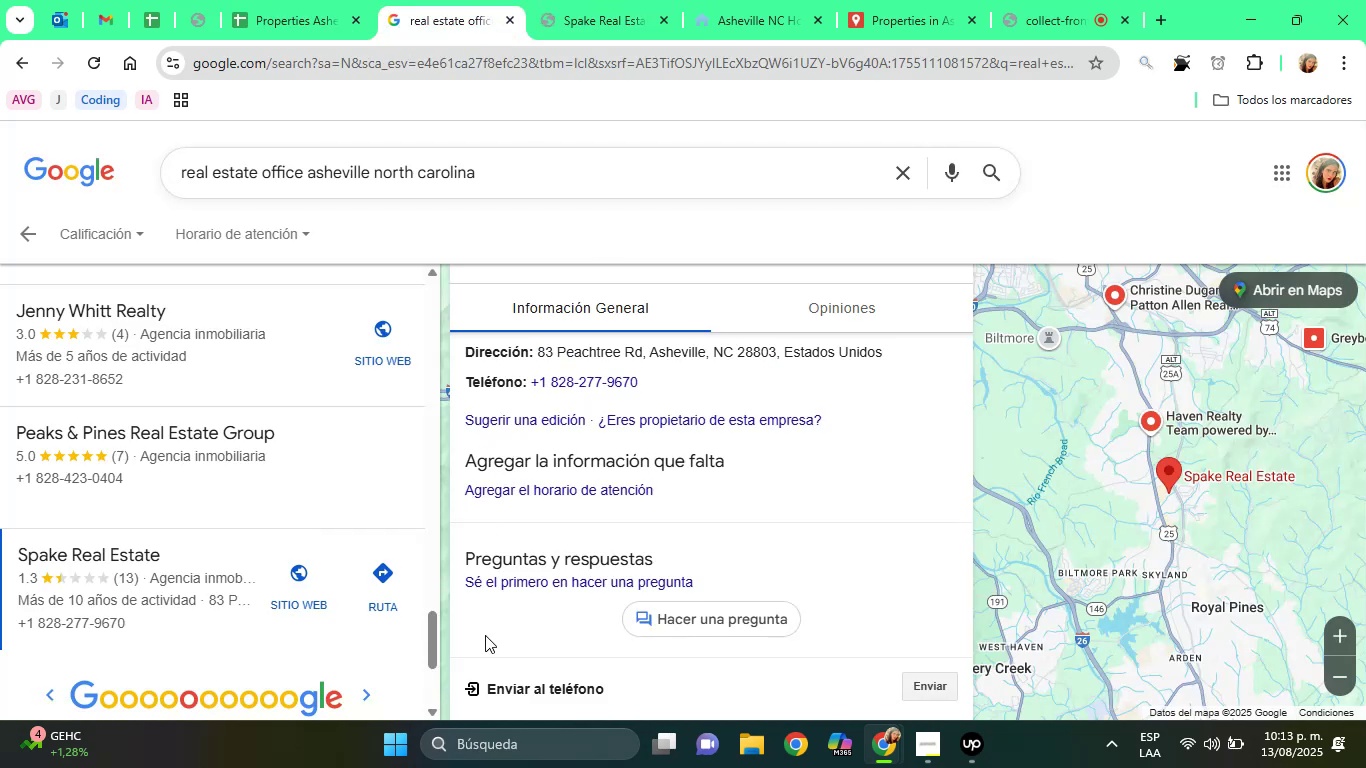 
hold_key(key=ArrowUp, duration=0.96)
 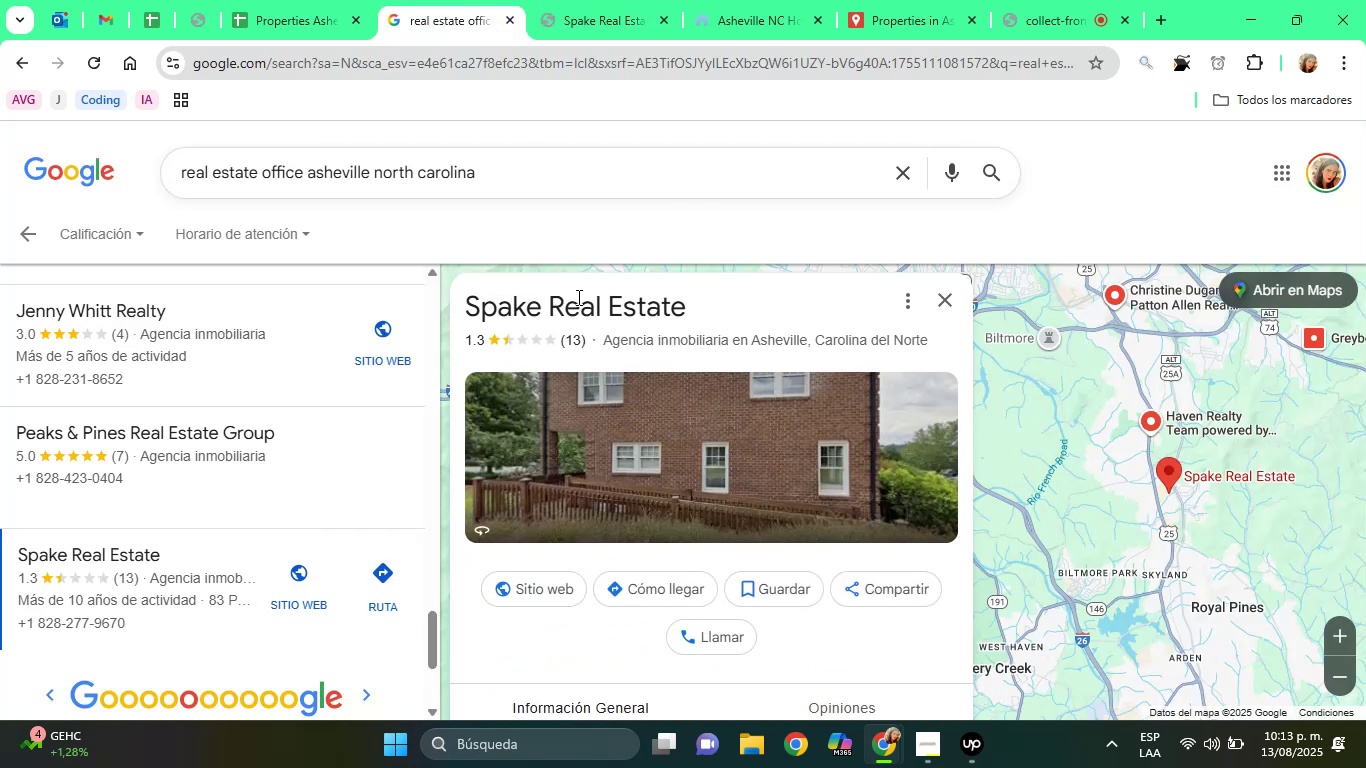 
double_click([571, 304])
 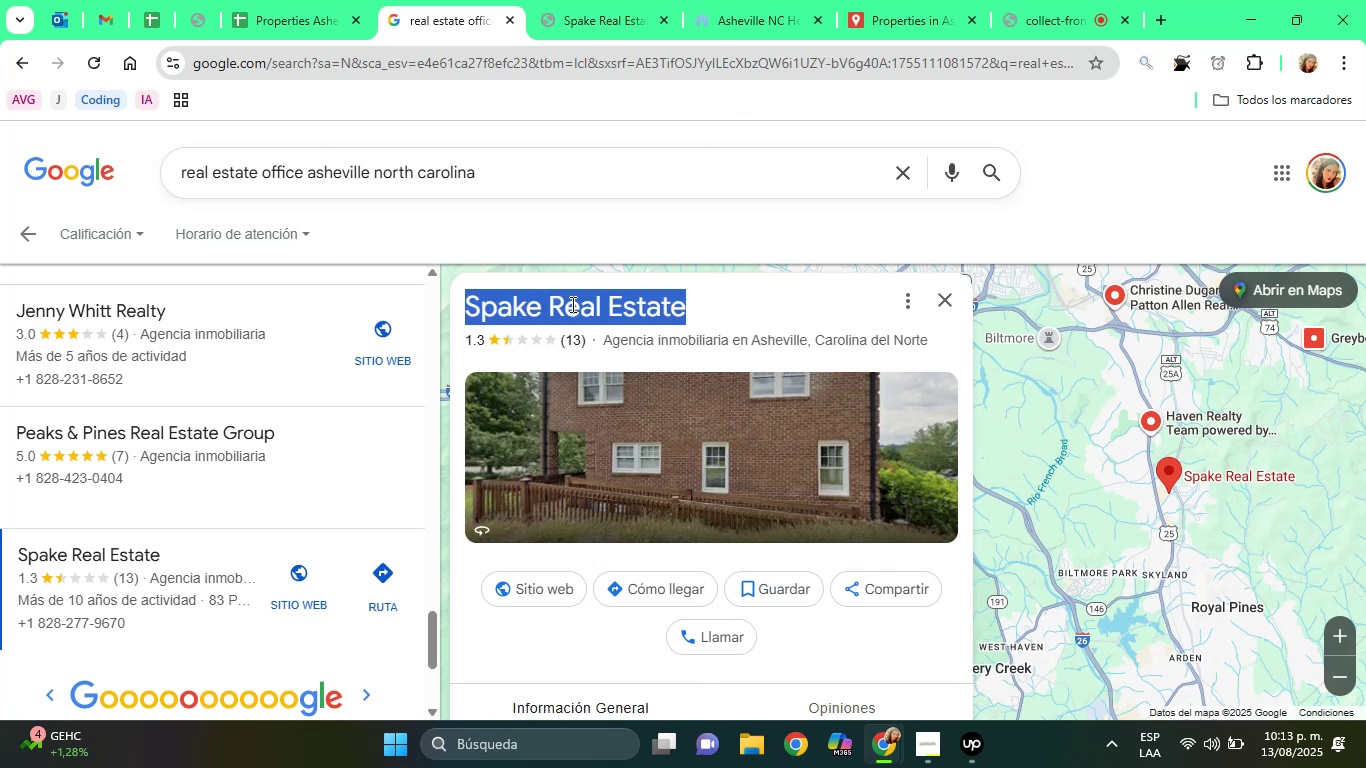 
triple_click([571, 304])
 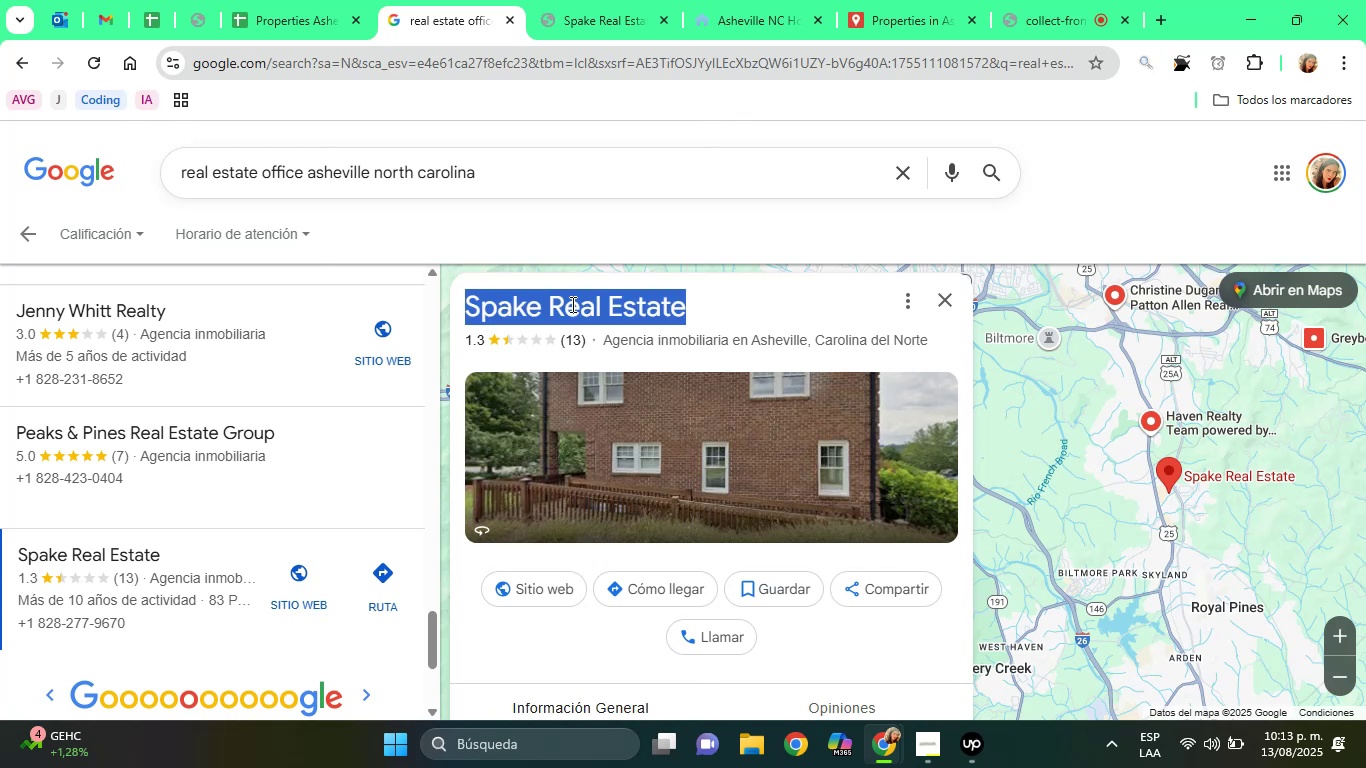 
right_click([571, 304])
 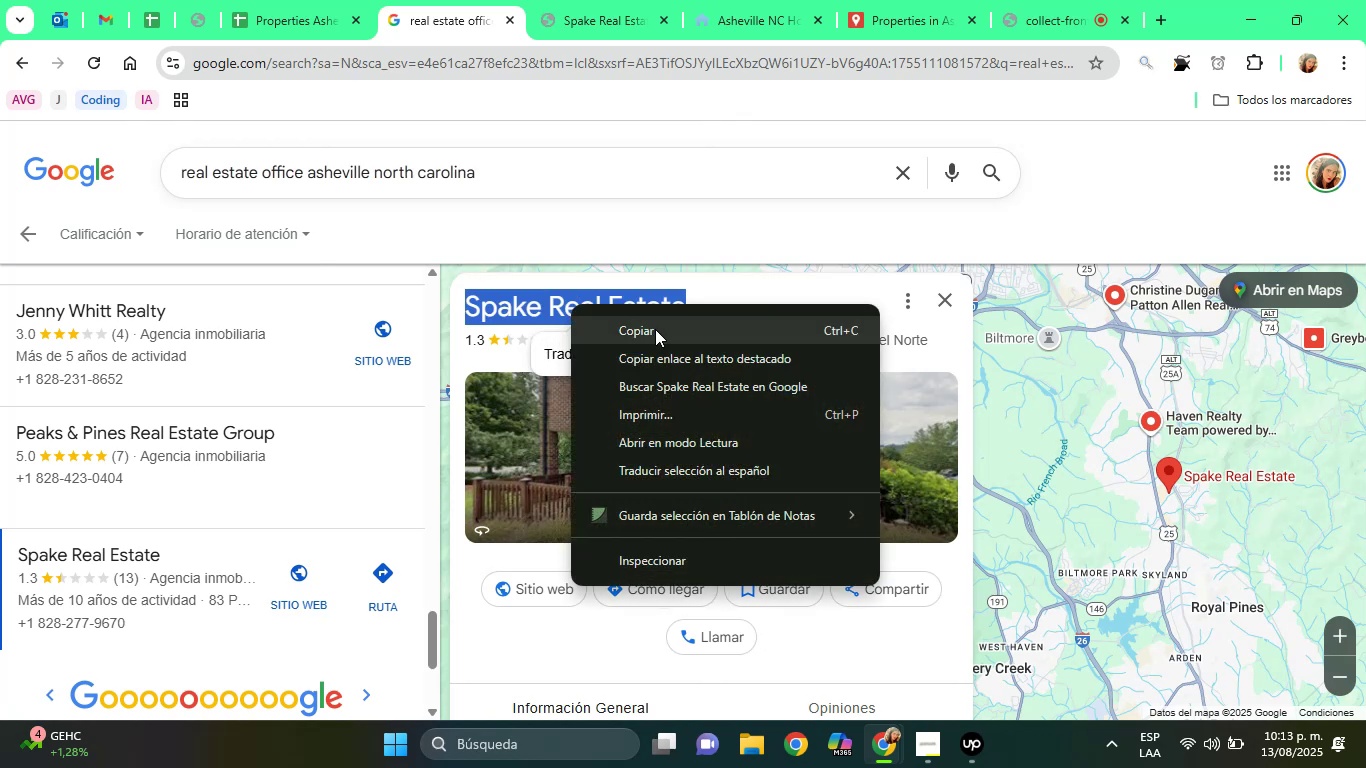 
left_click([655, 329])
 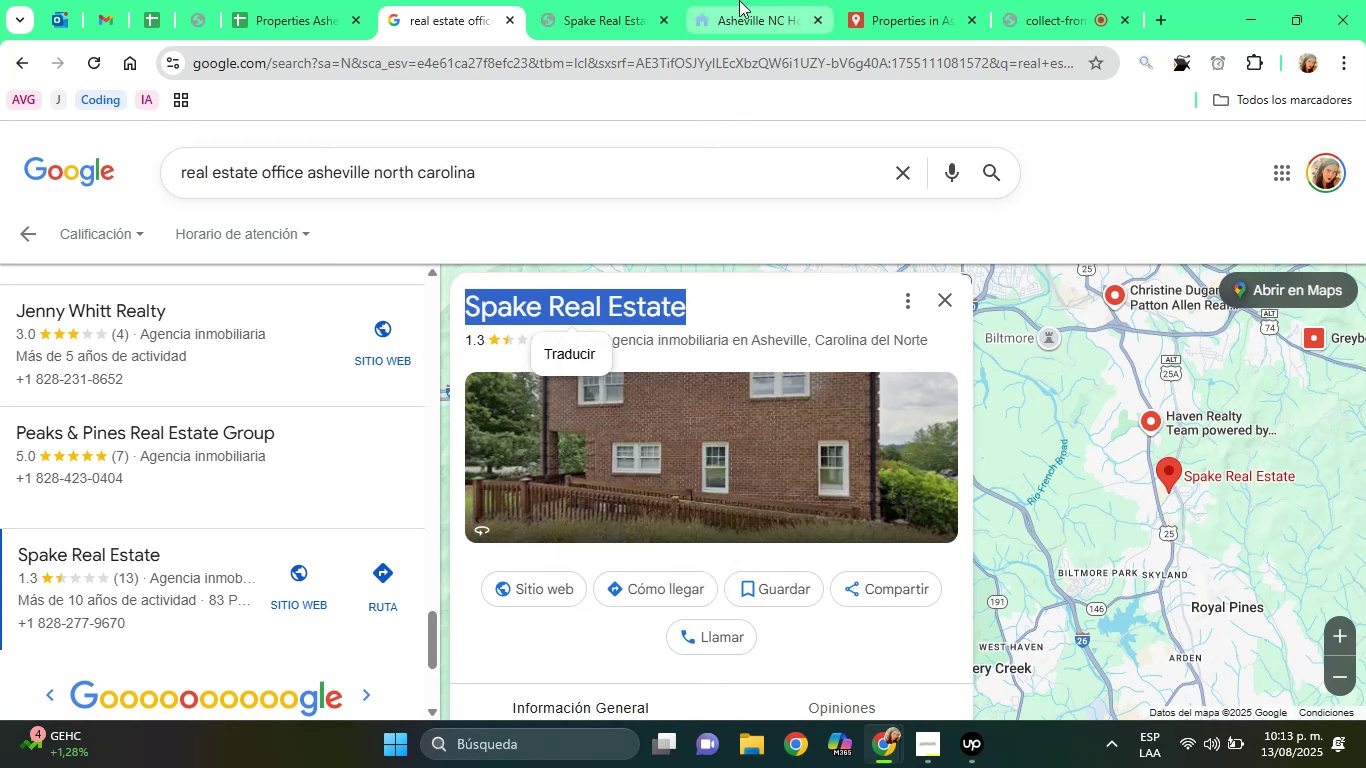 
left_click([739, 0])
 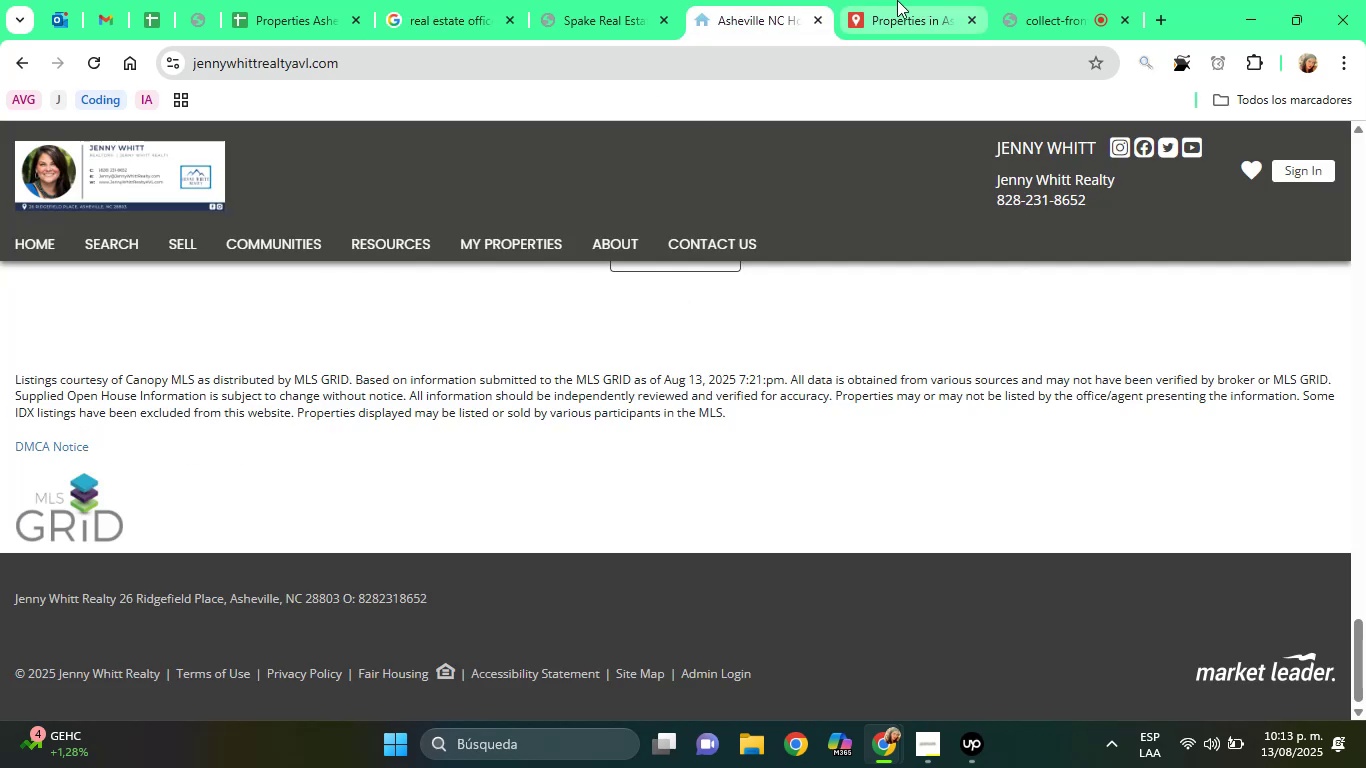 
left_click([394, 0])
 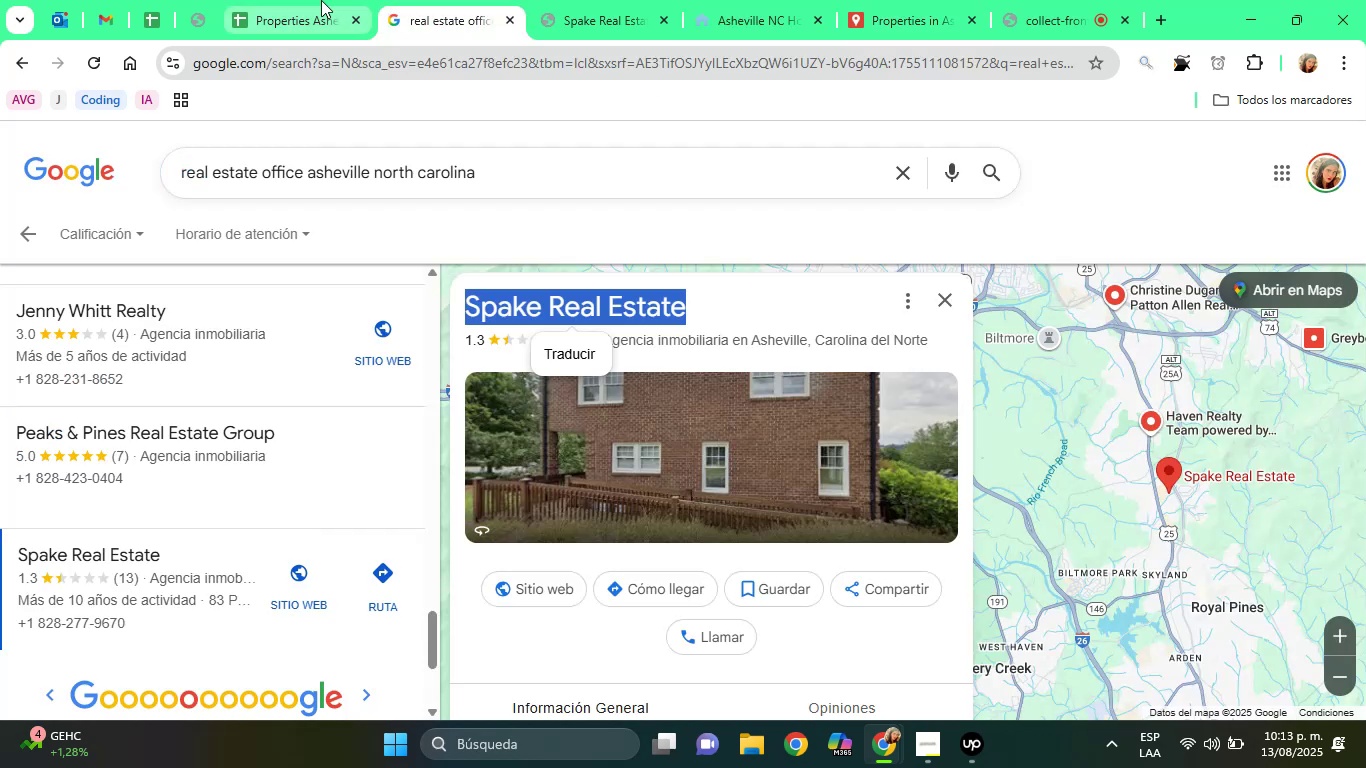 
left_click([321, 0])
 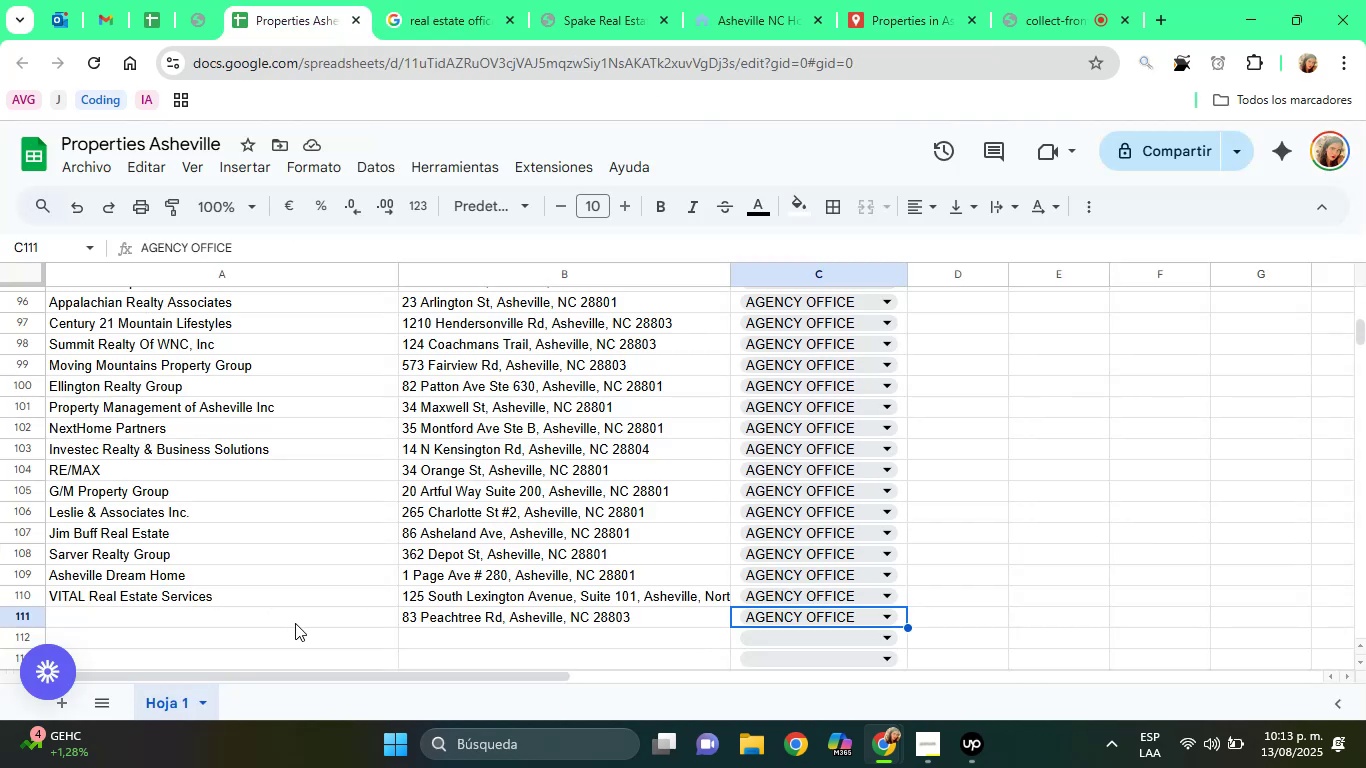 
left_click([295, 623])
 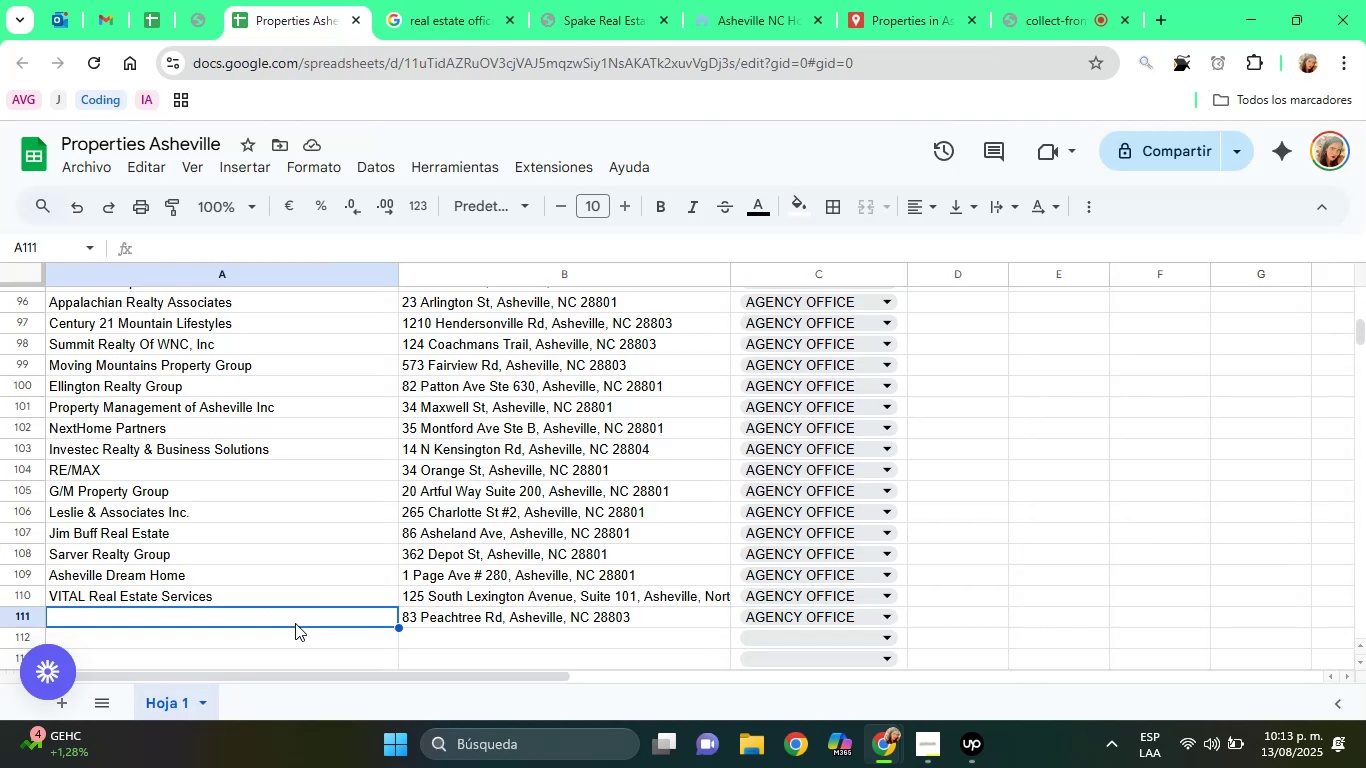 
right_click([295, 623])
 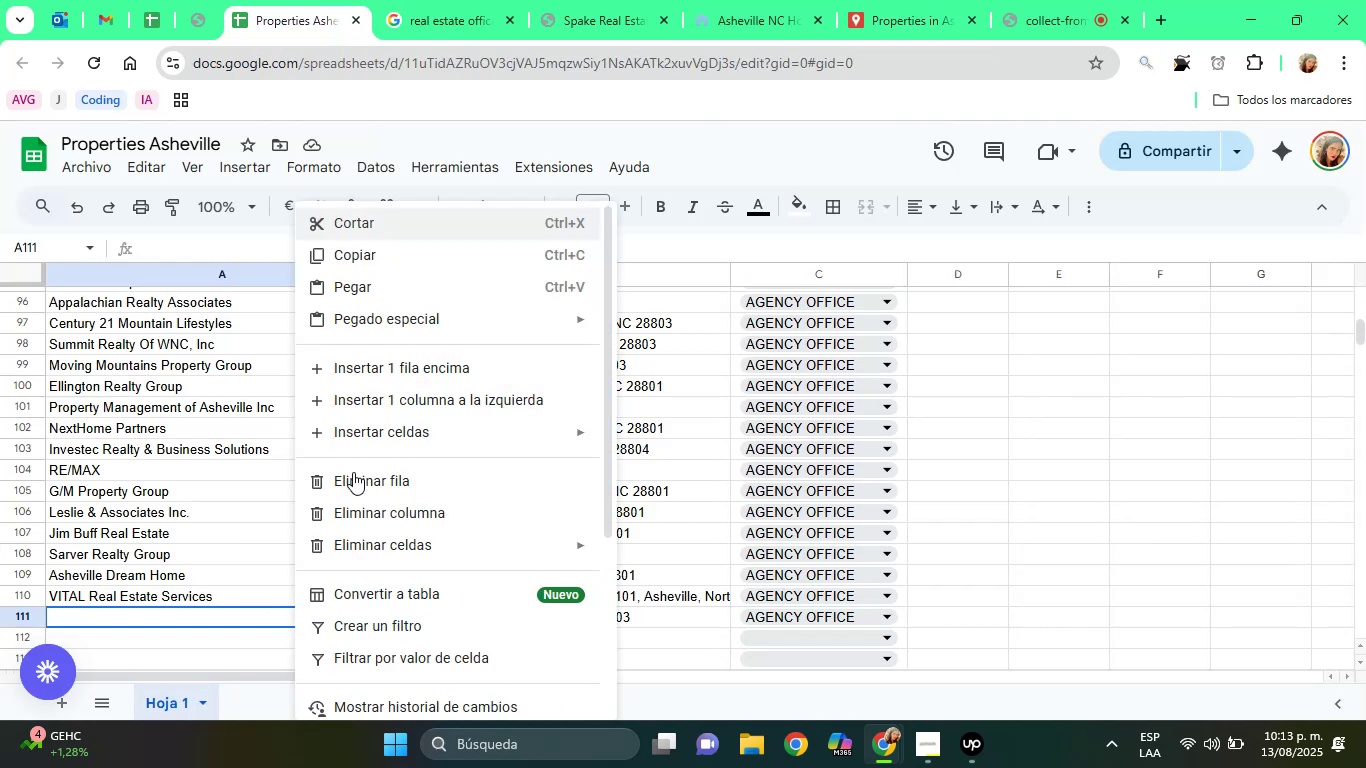 
mouse_move([506, 312])
 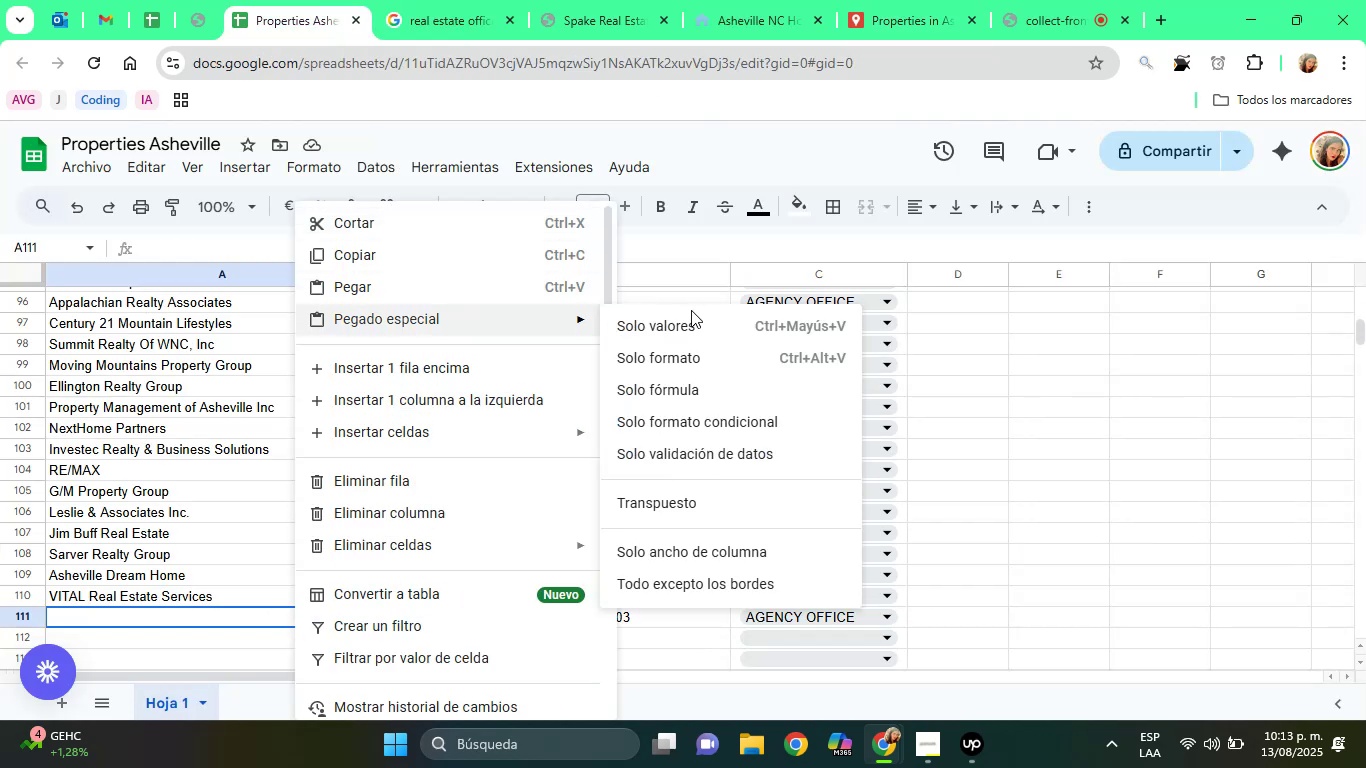 
left_click([691, 310])
 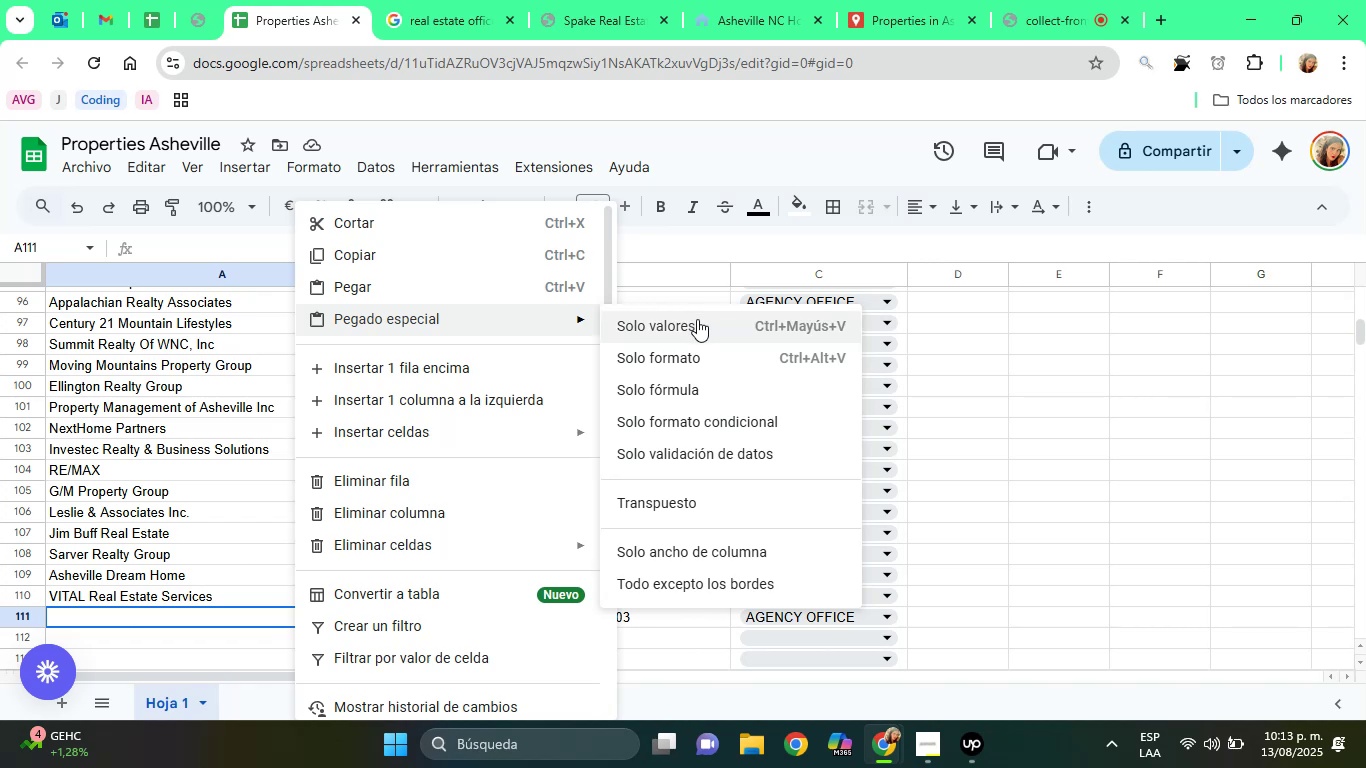 
left_click([697, 319])
 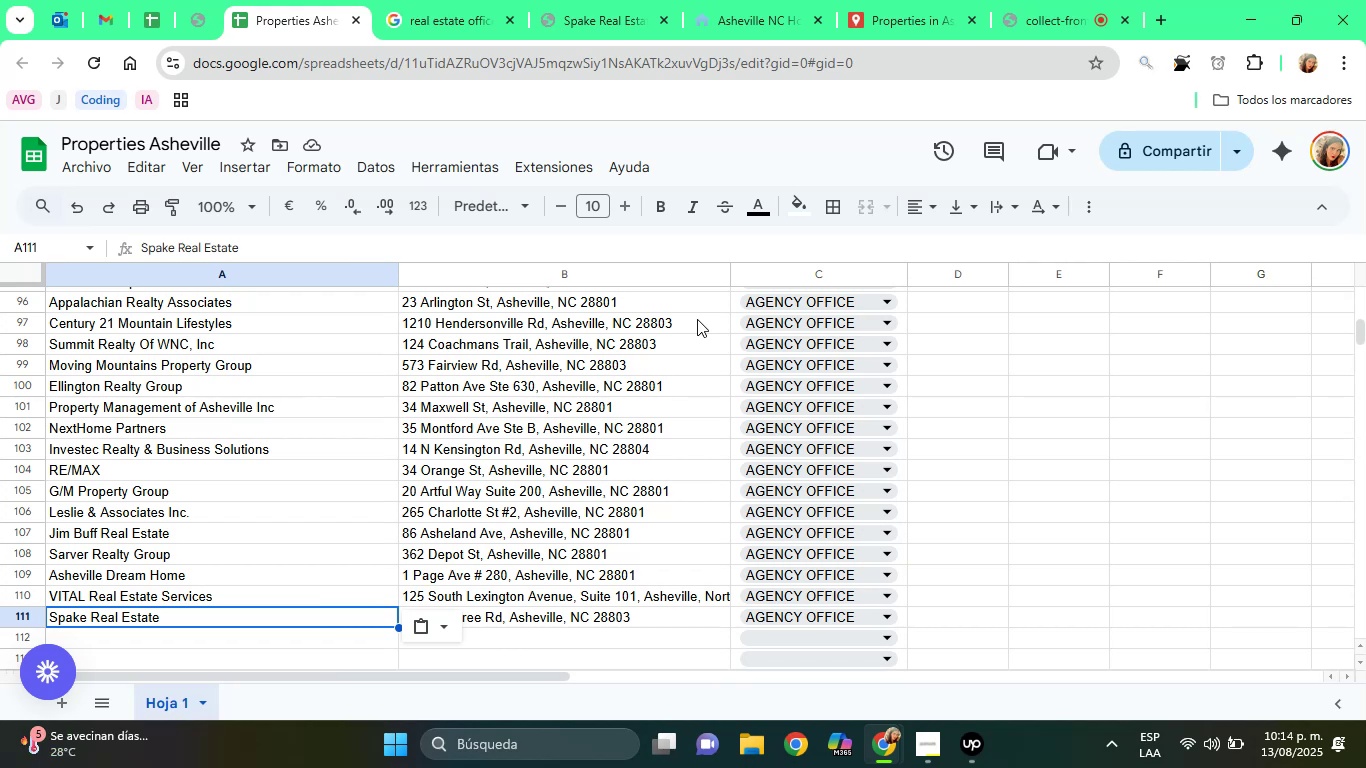 
wait(31.6)
 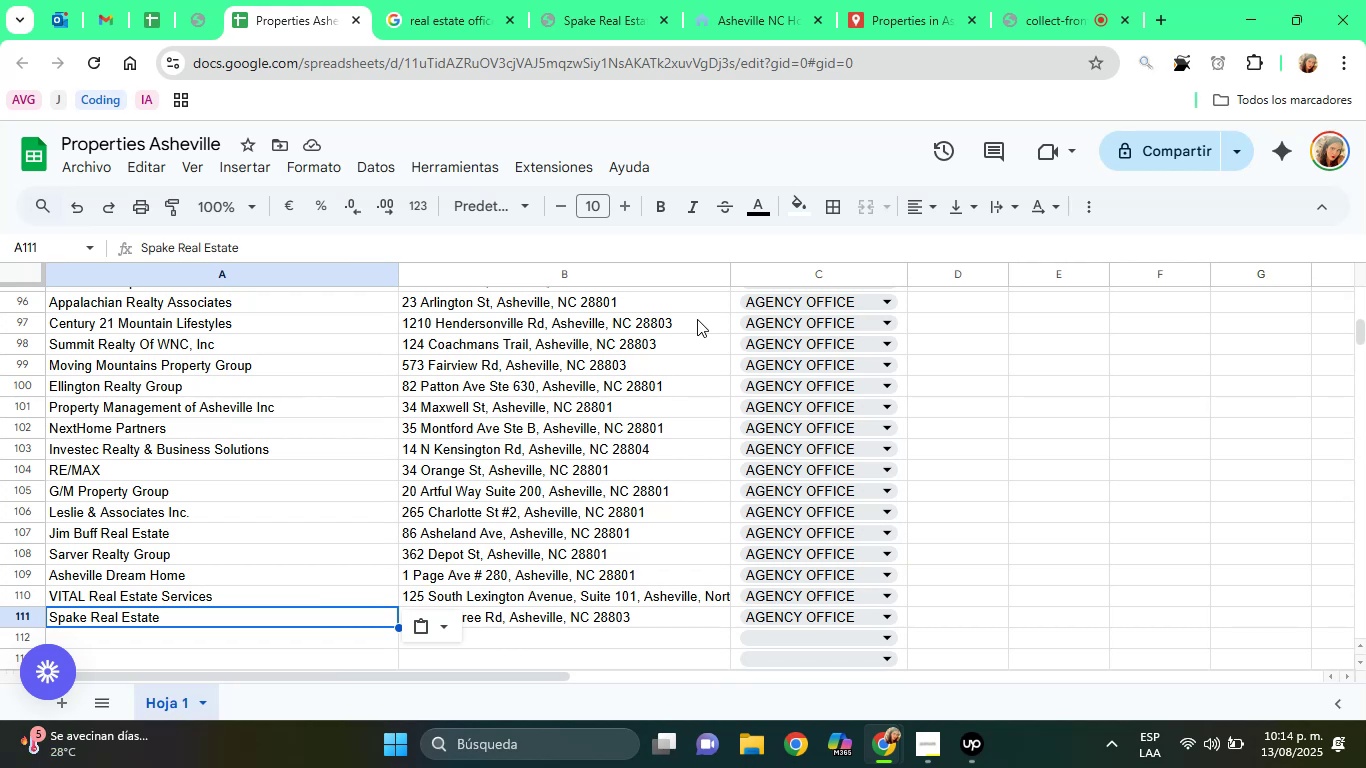 
left_click([262, 643])
 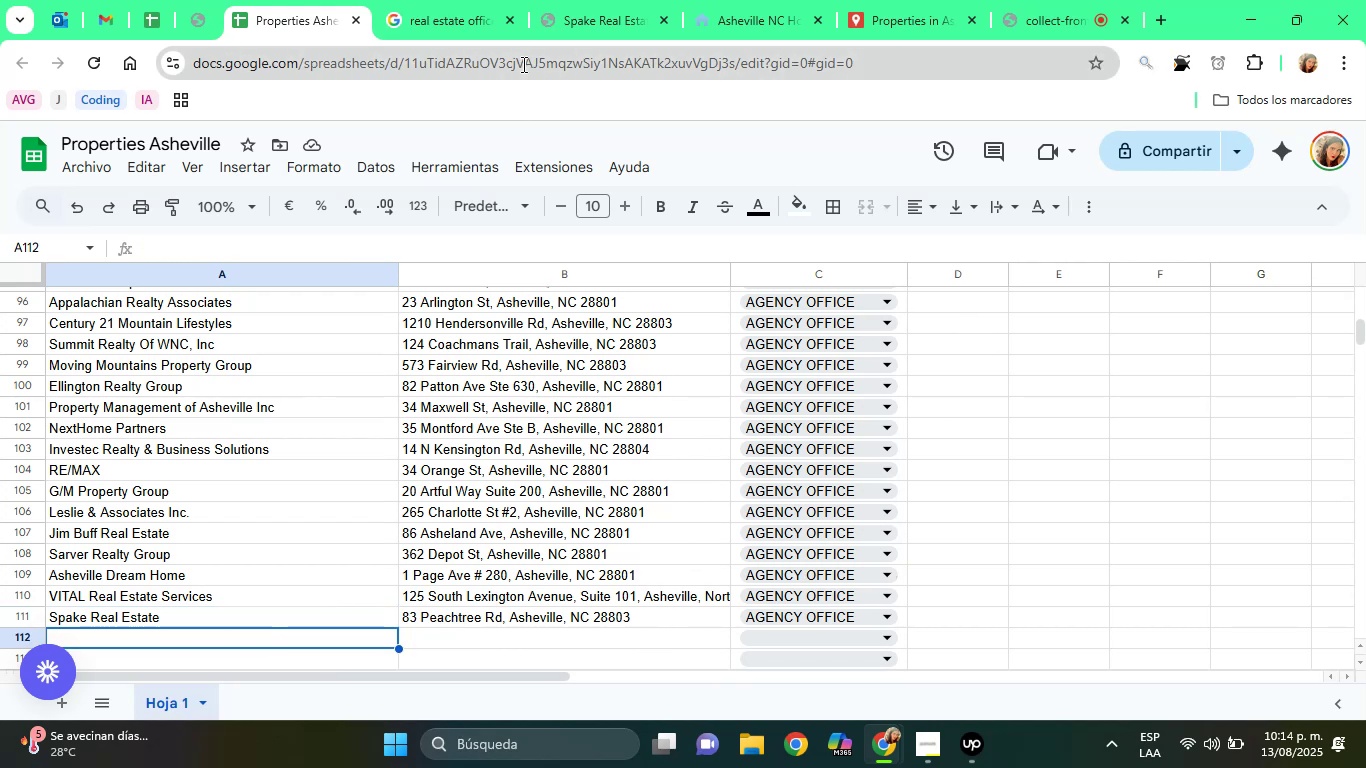 
wait(5.76)
 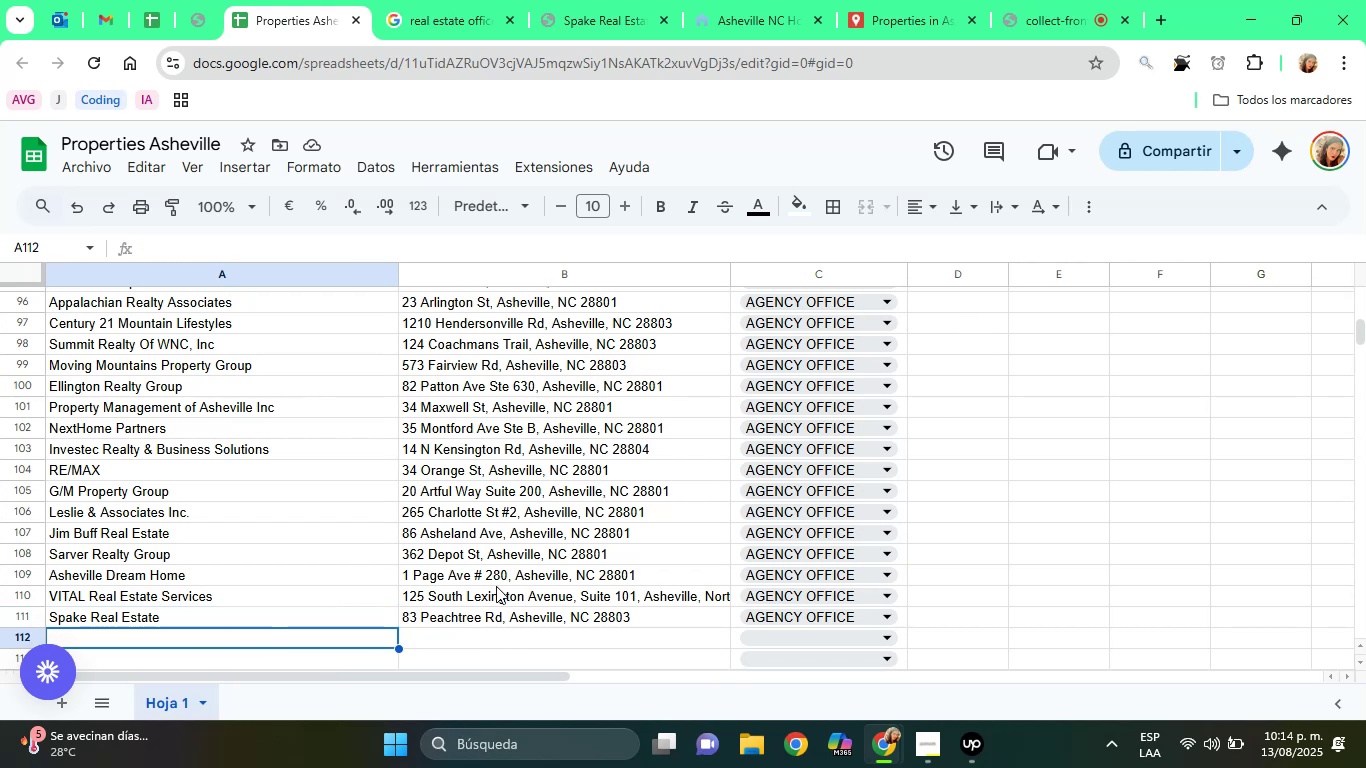 
left_click([581, 0])
 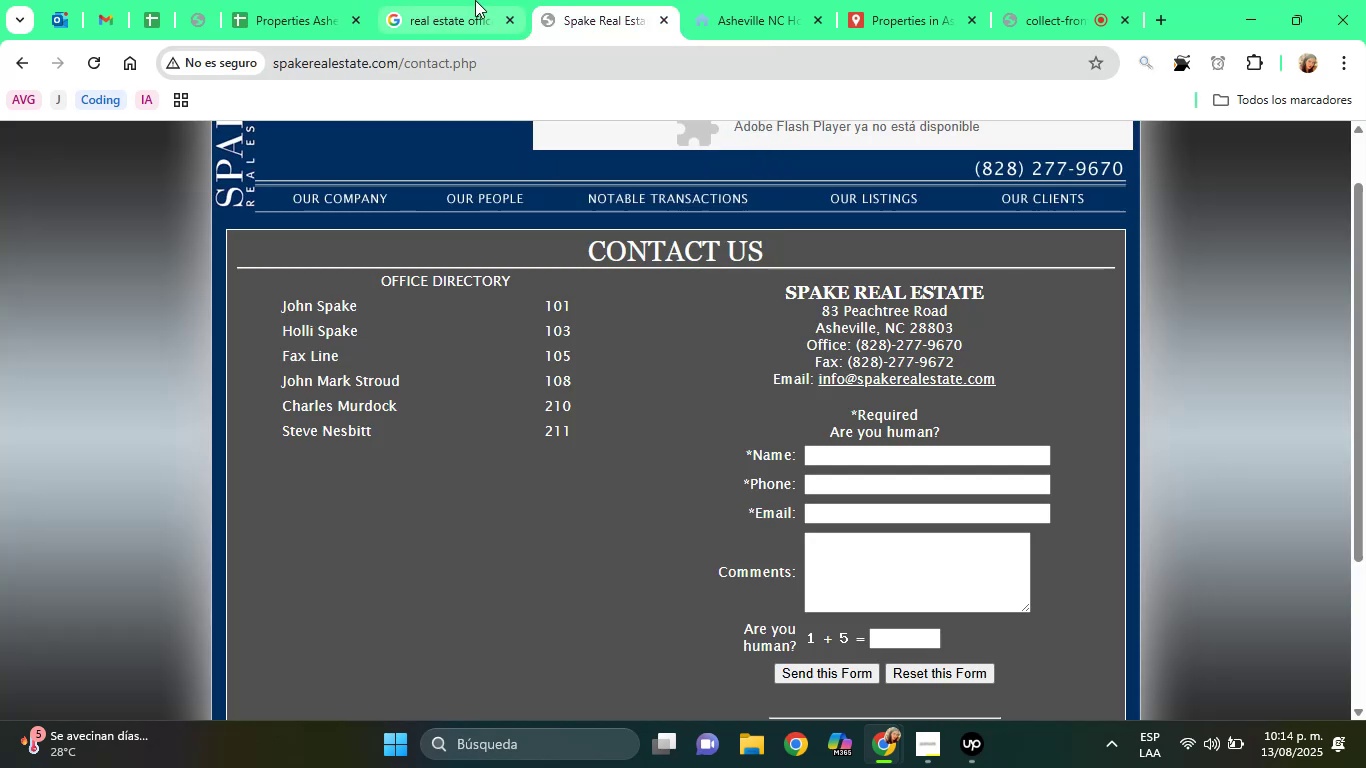 
left_click([469, 0])
 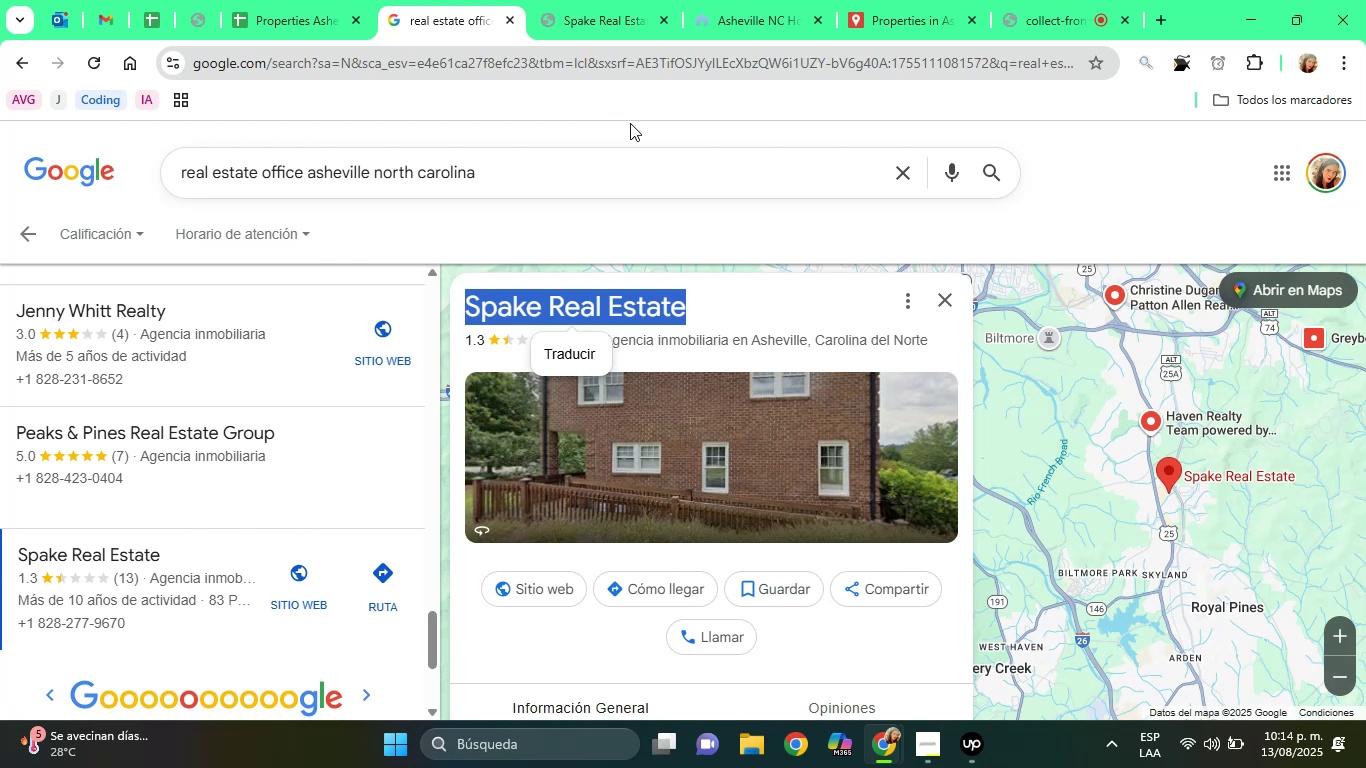 
wait(10.56)
 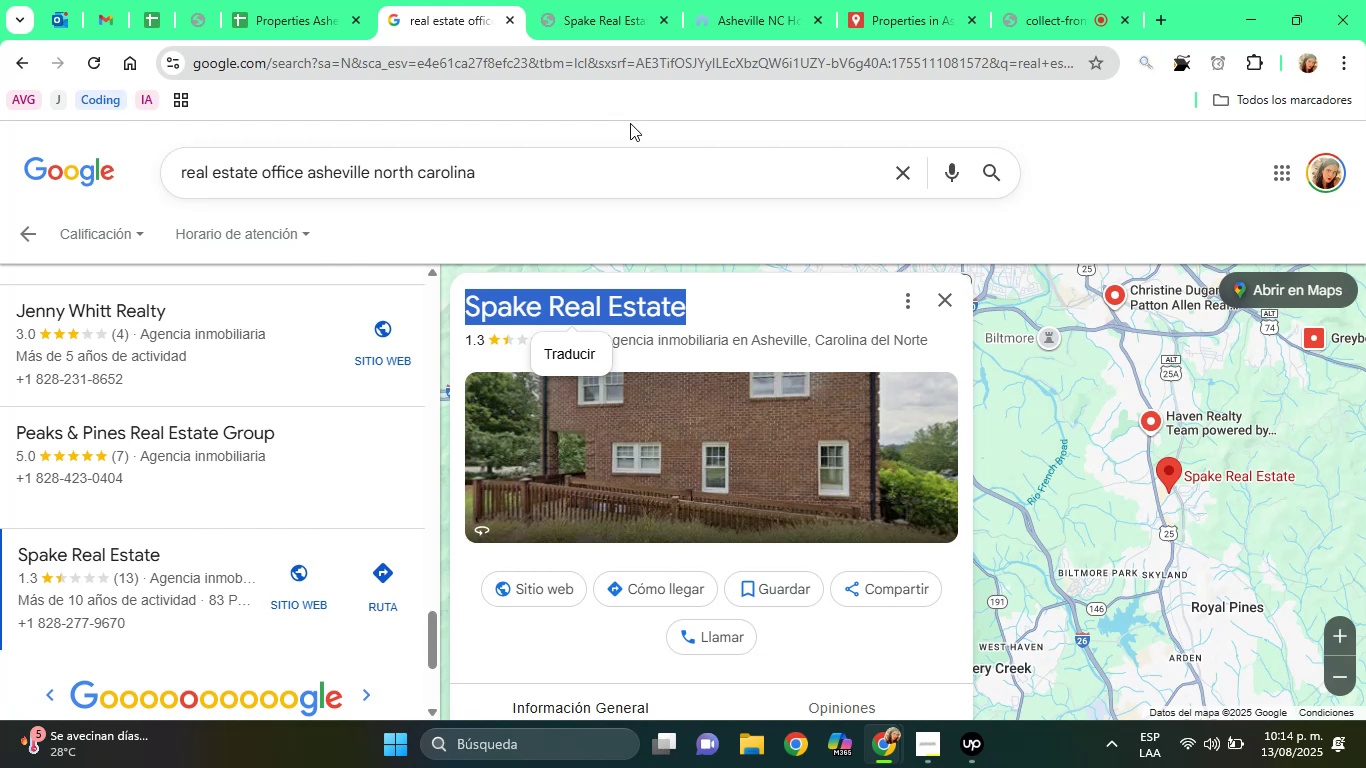 
left_click([328, 0])
 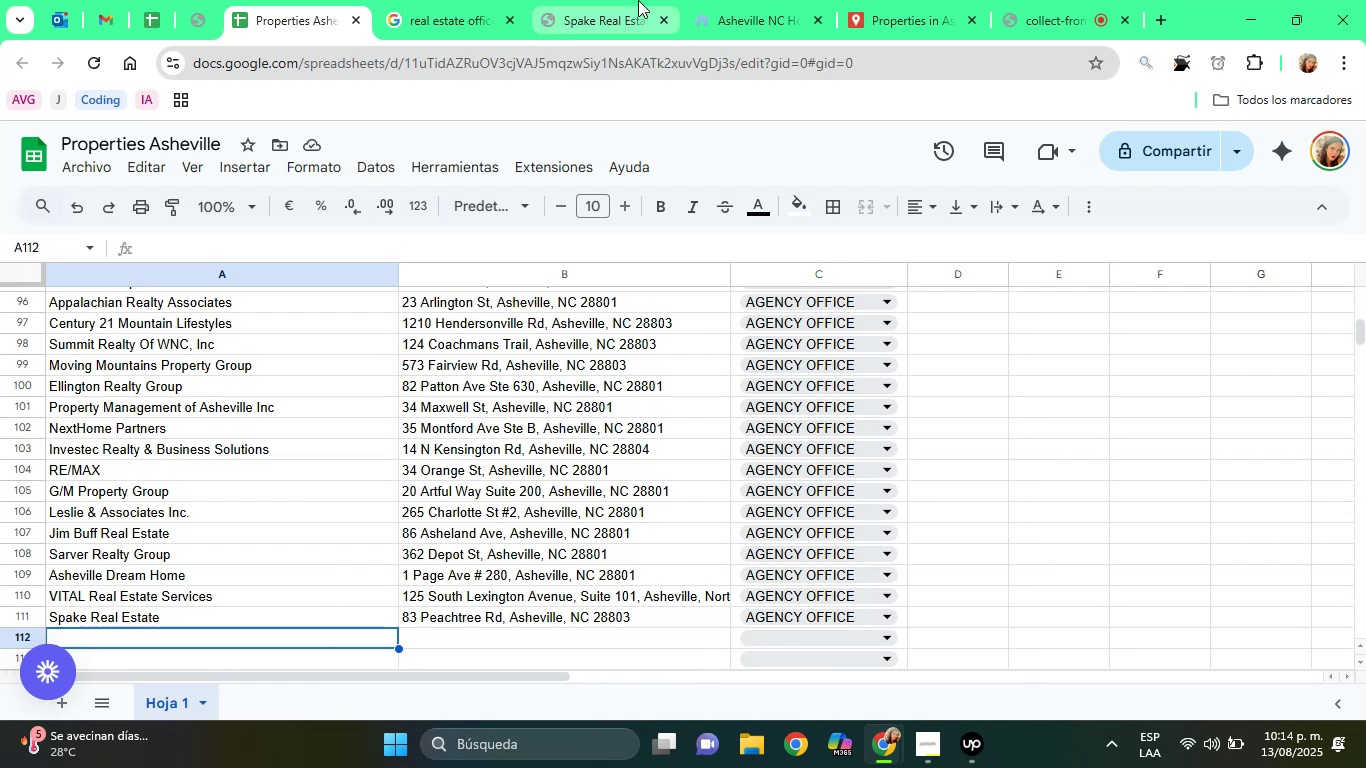 
left_click([638, 0])
 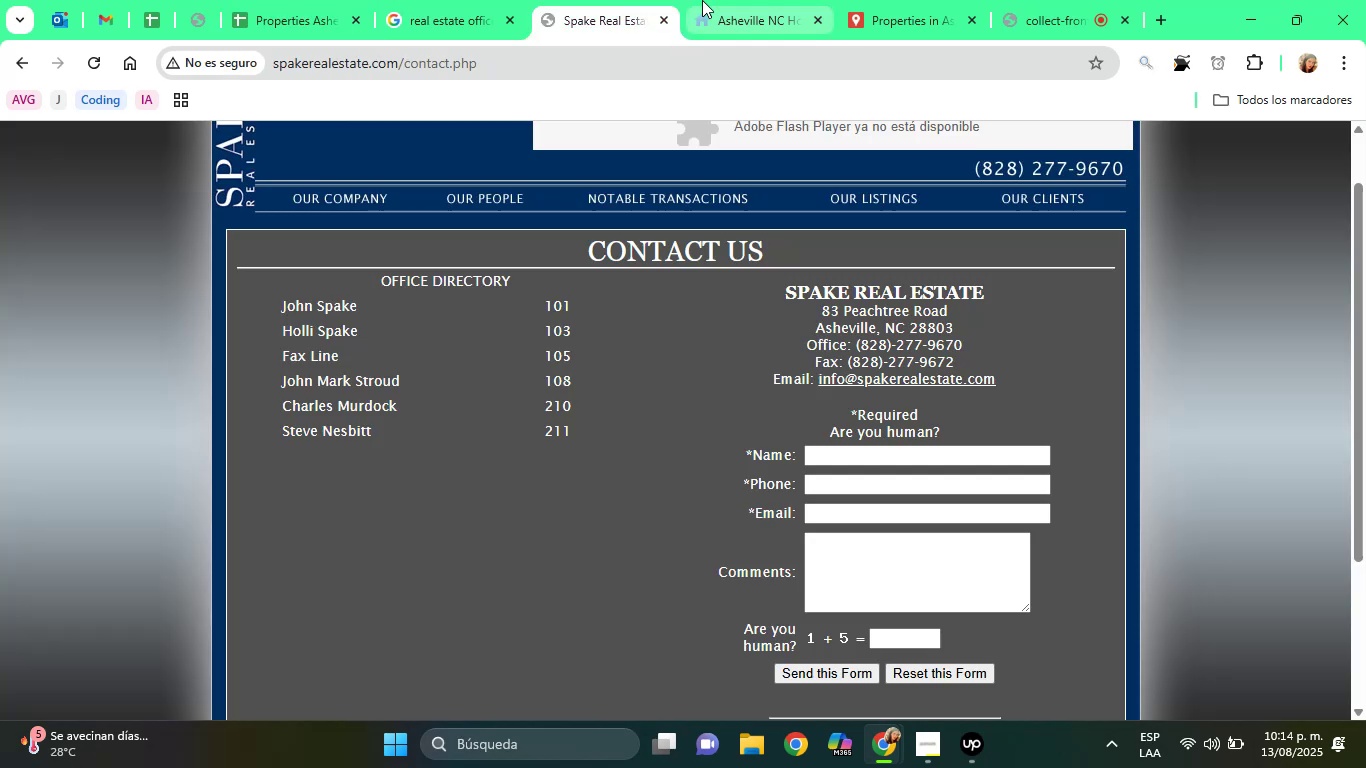 
left_click([702, 0])
 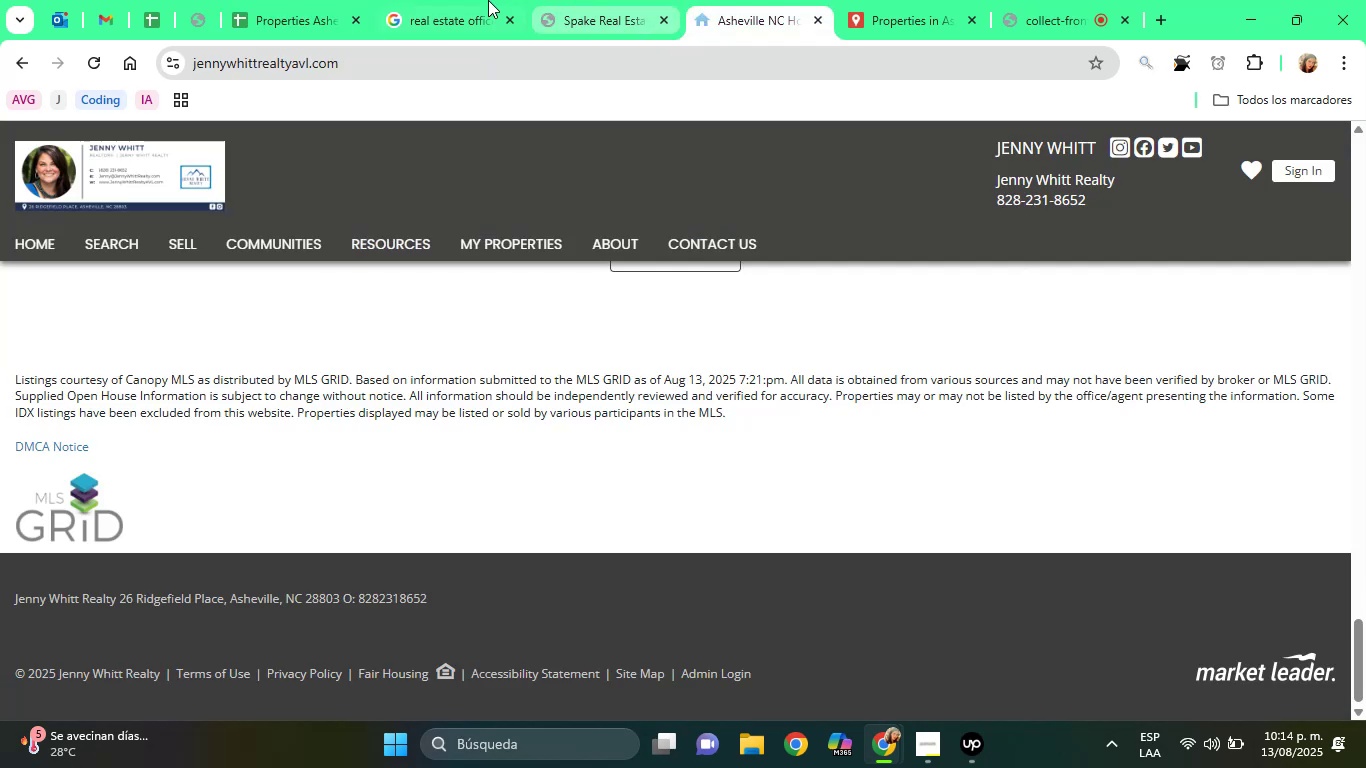 
left_click([485, 0])
 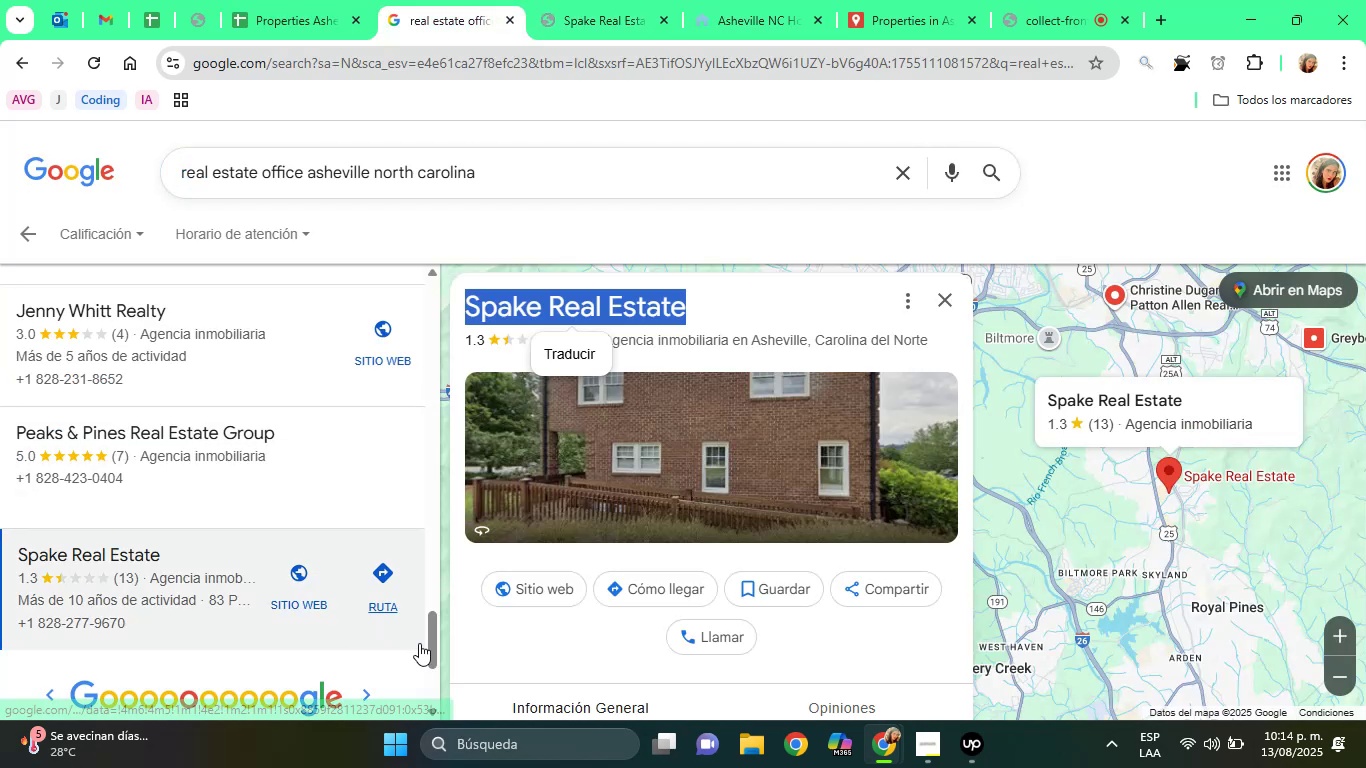 
left_click_drag(start_coordinate=[432, 642], to_coordinate=[431, 659])
 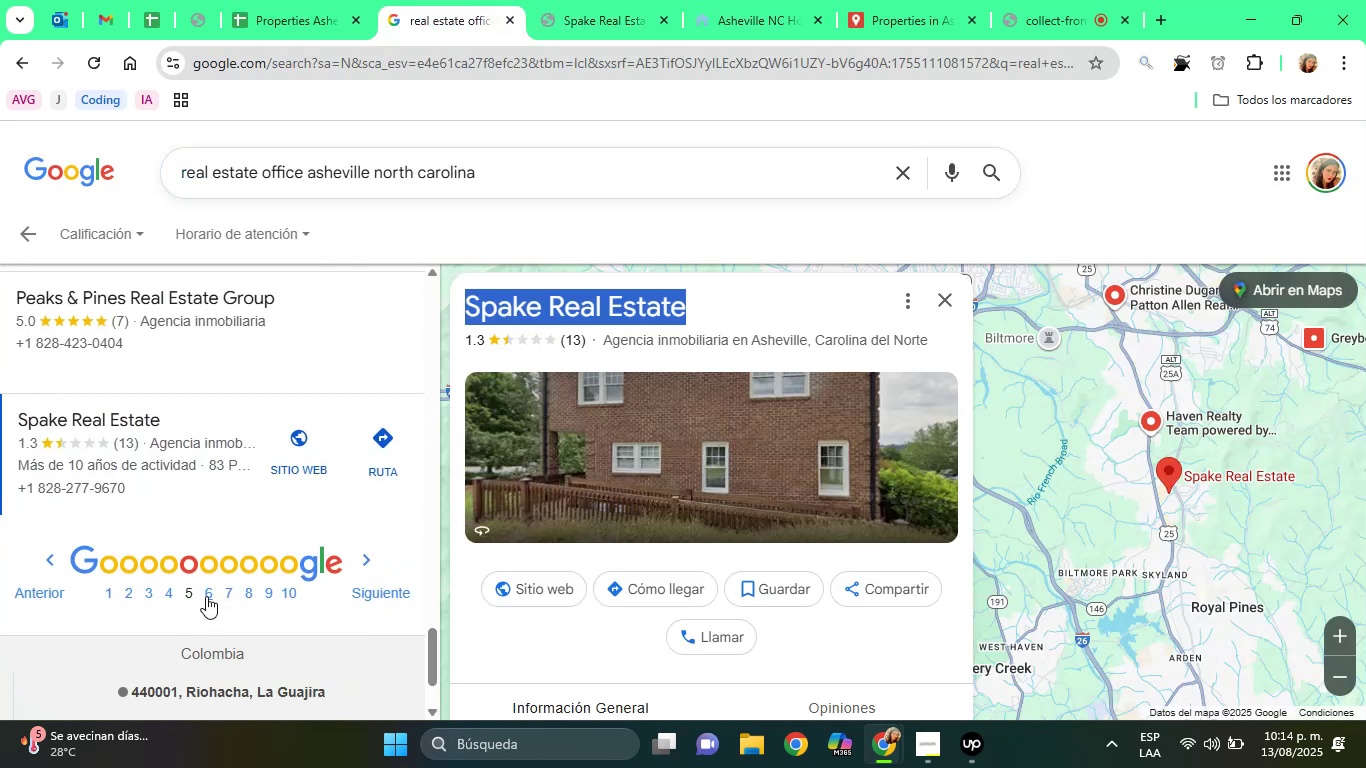 
left_click([206, 595])
 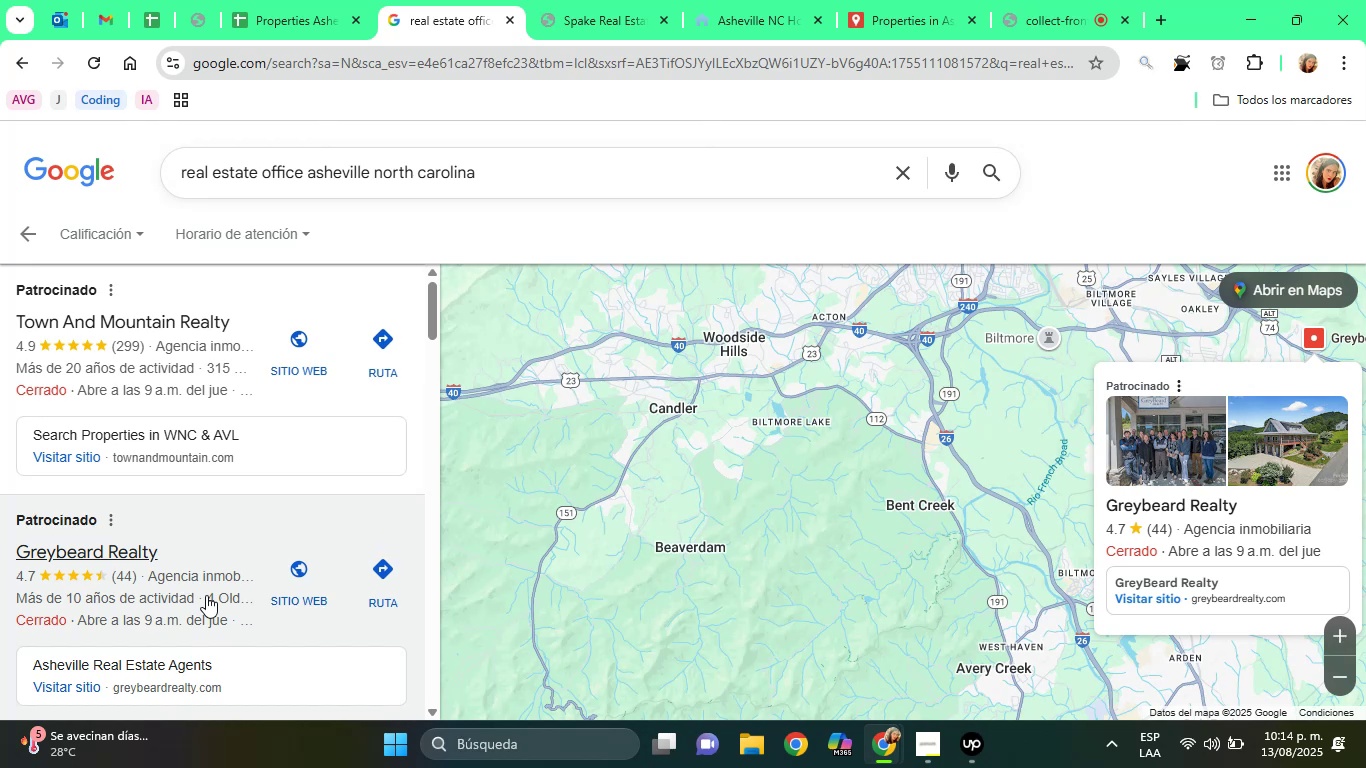 
wait(9.75)
 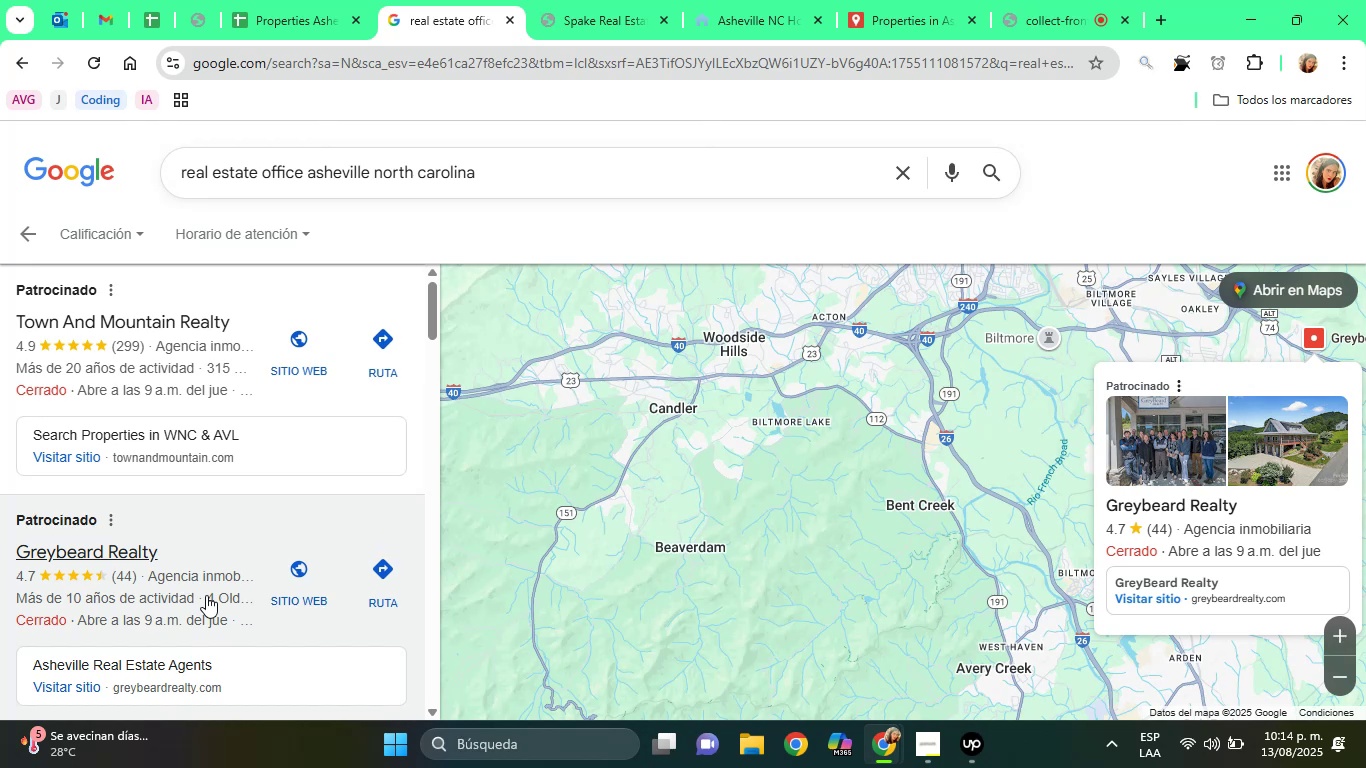 
left_click_drag(start_coordinate=[435, 308], to_coordinate=[429, 350])
 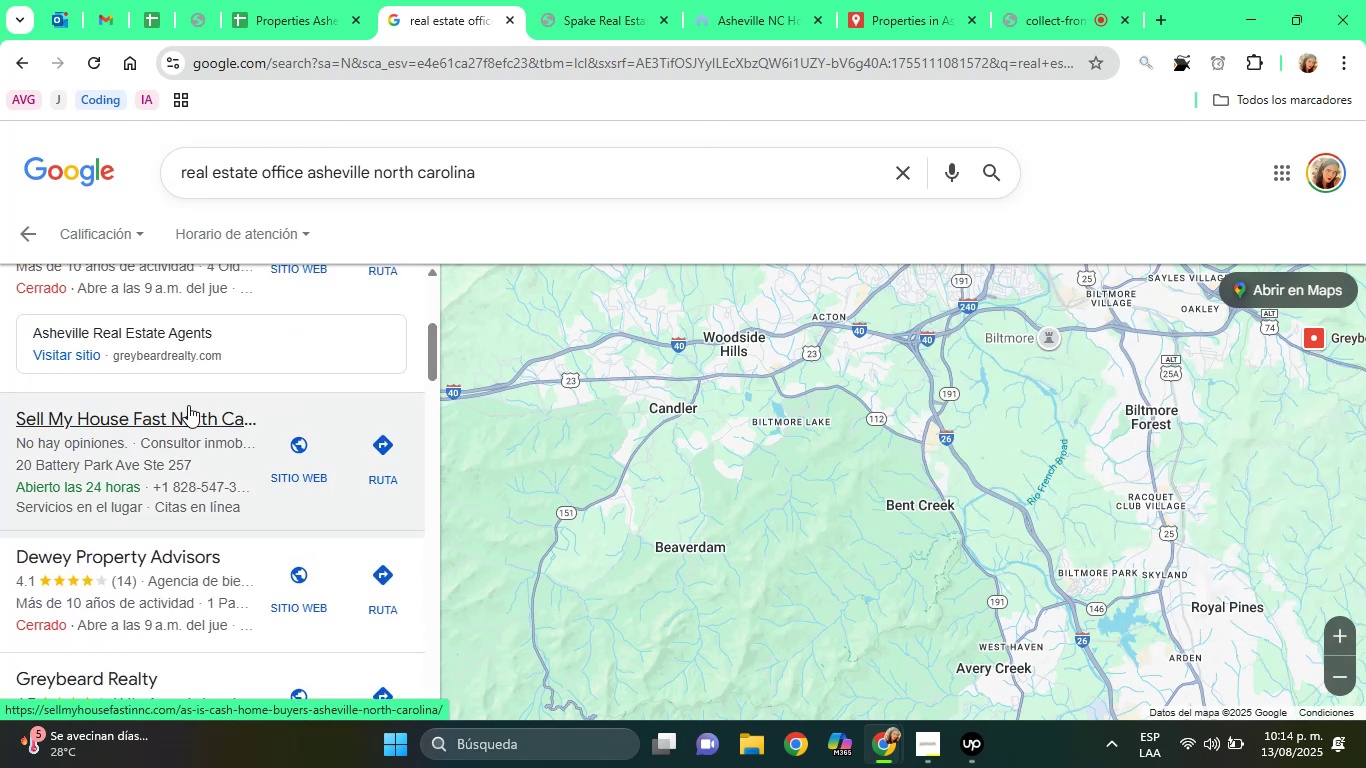 
left_click([188, 405])
 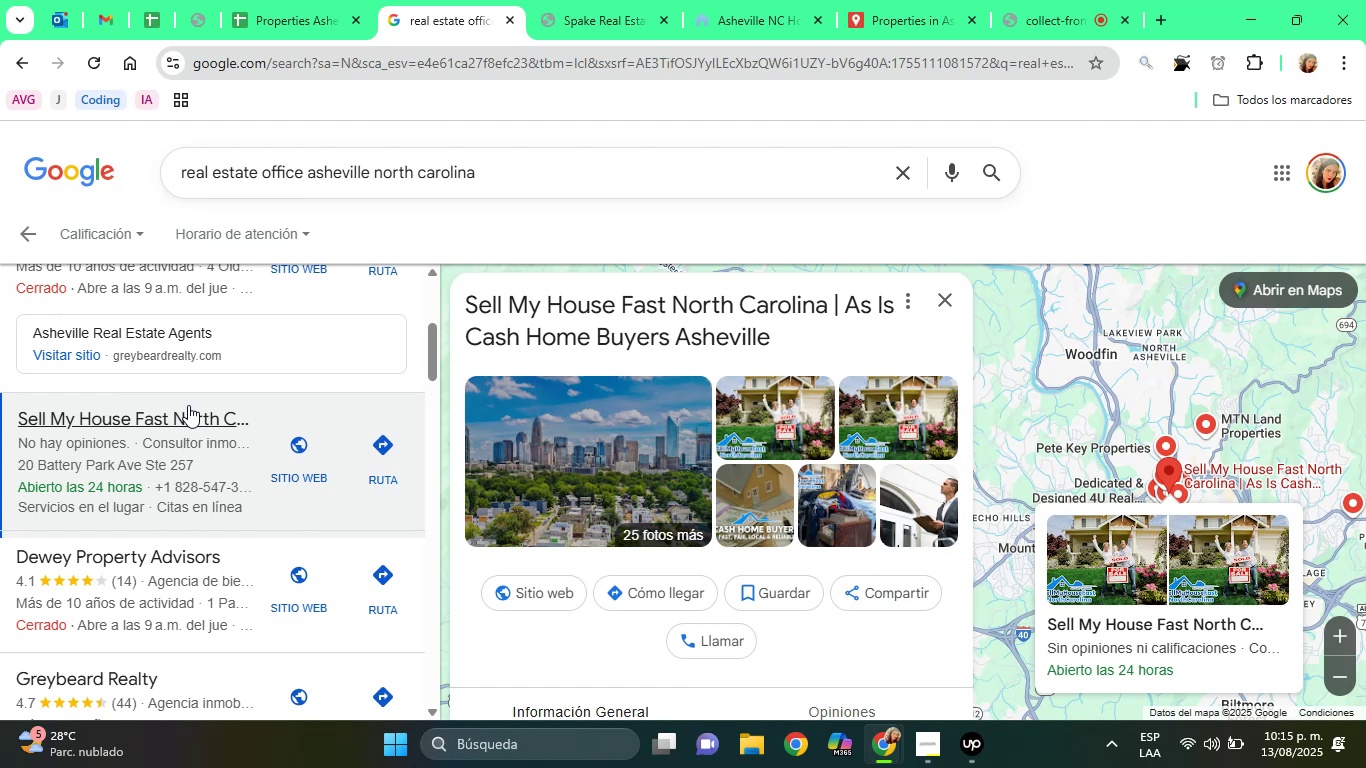 
wait(28.24)
 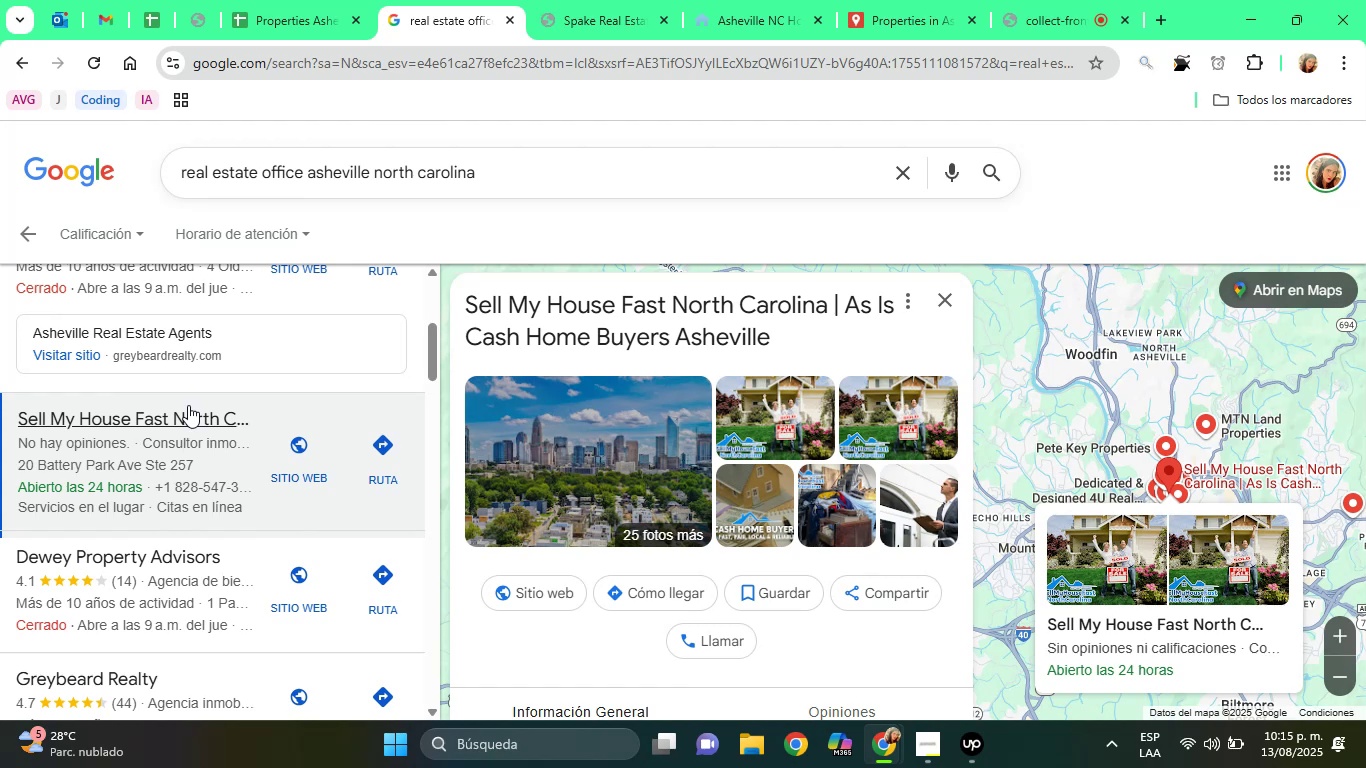 
left_click_drag(start_coordinate=[432, 335], to_coordinate=[433, 358])
 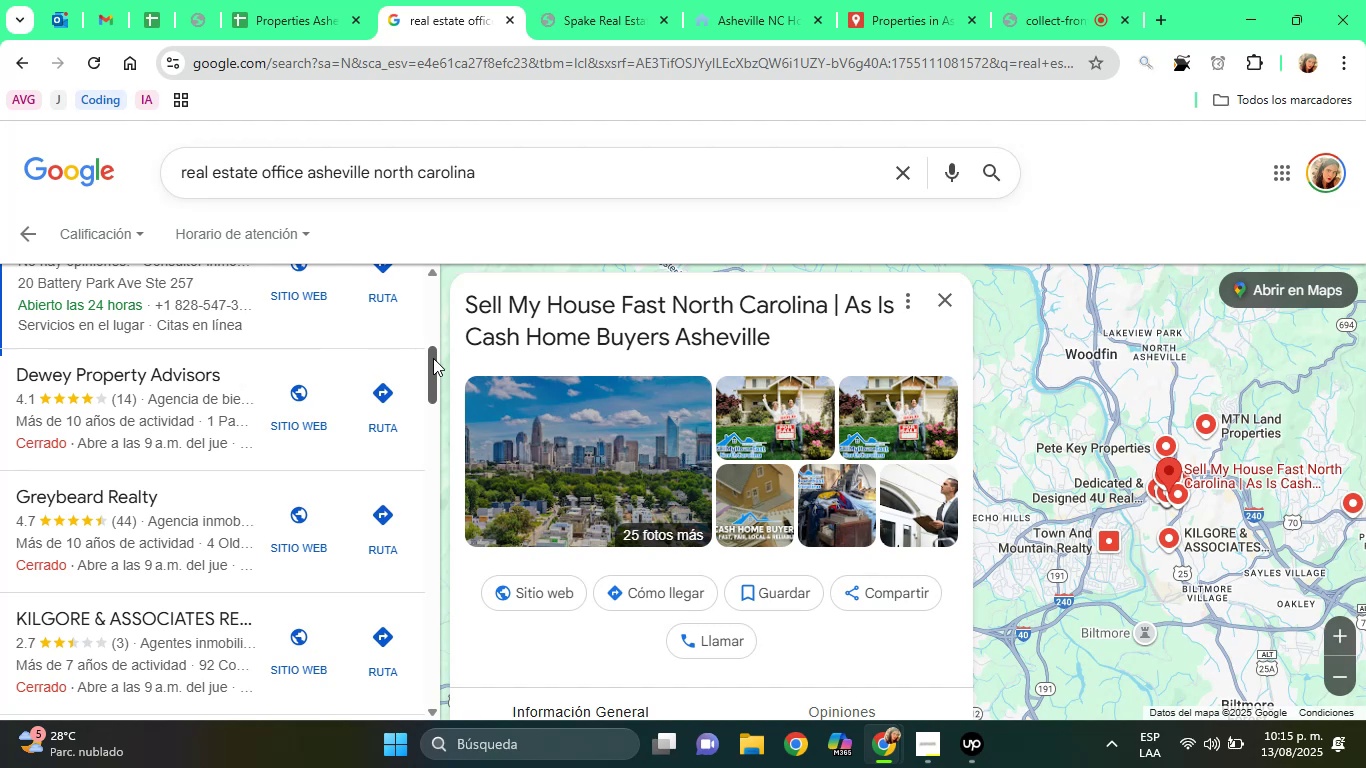 
wait(8.12)
 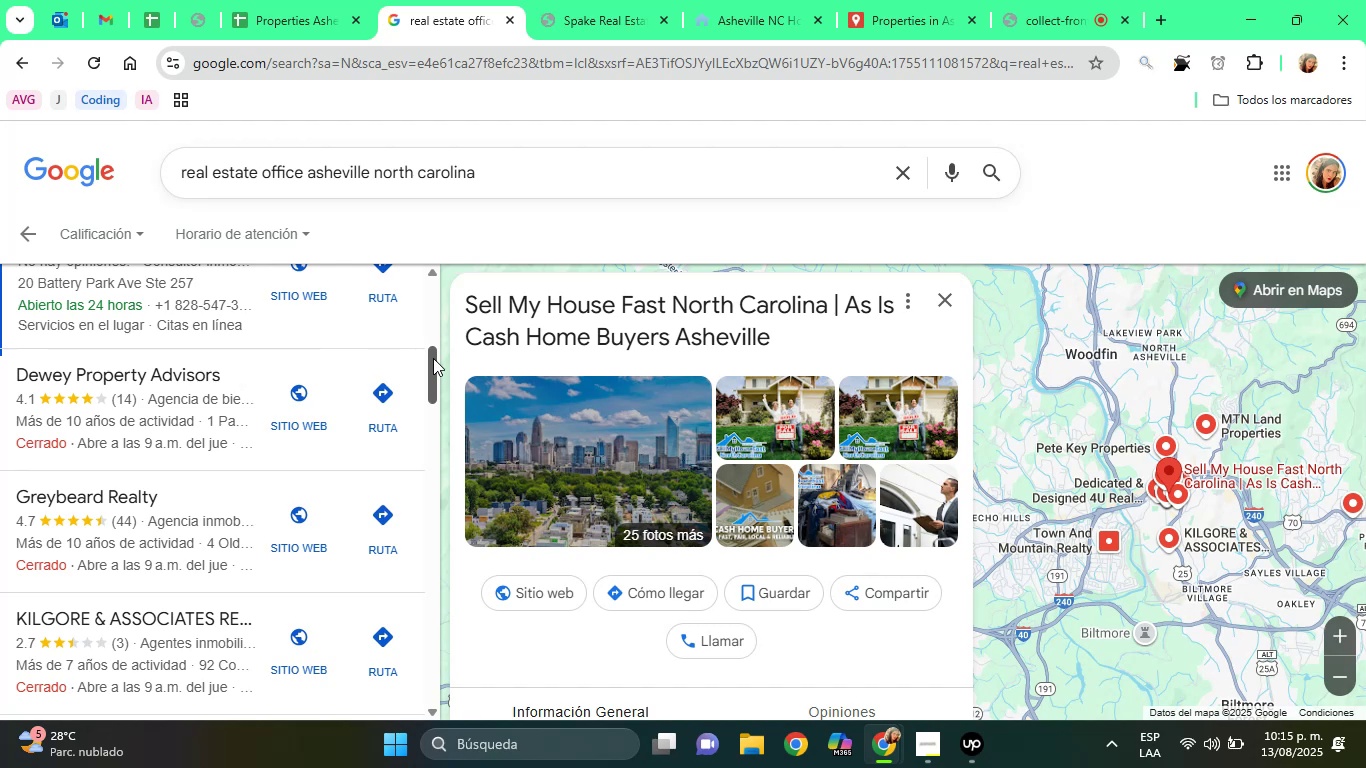 
left_click_drag(start_coordinate=[433, 358], to_coordinate=[427, 426])
 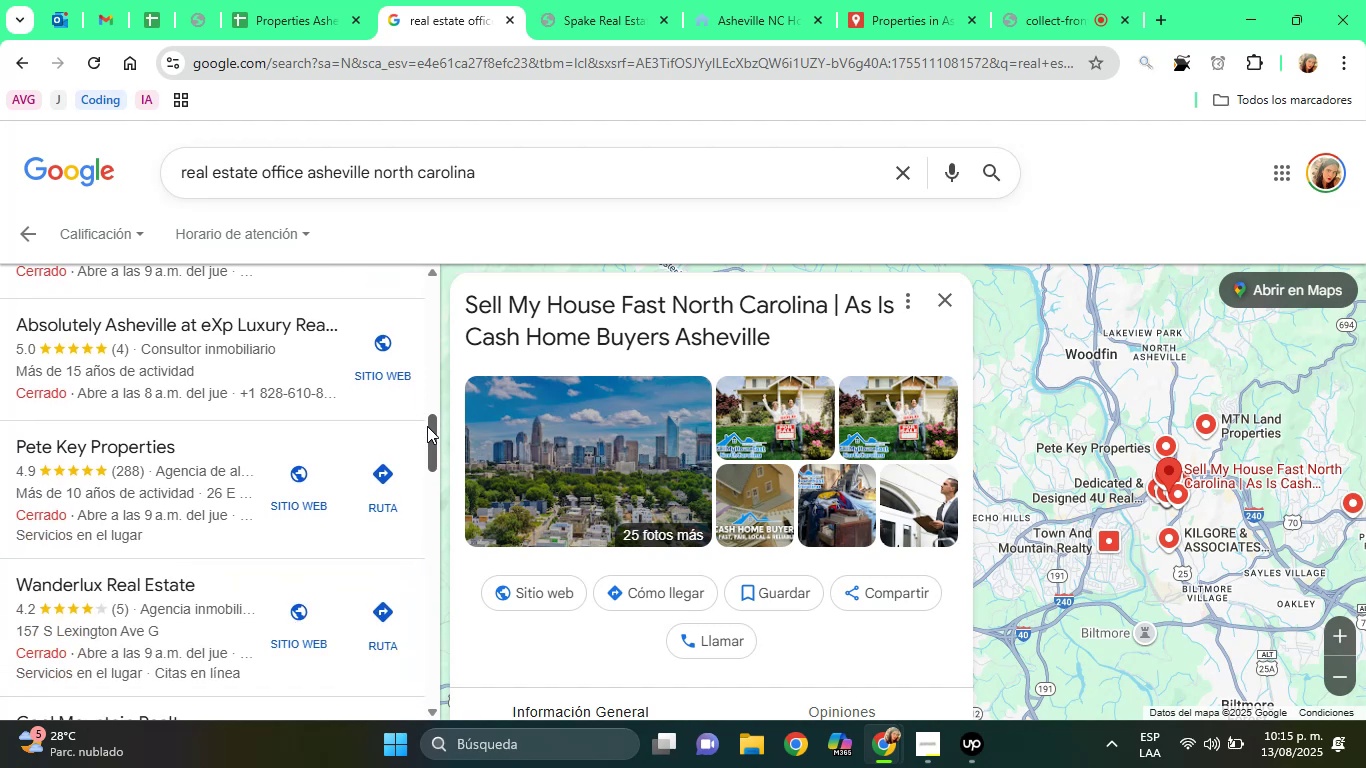 
left_click_drag(start_coordinate=[429, 431], to_coordinate=[433, 401])
 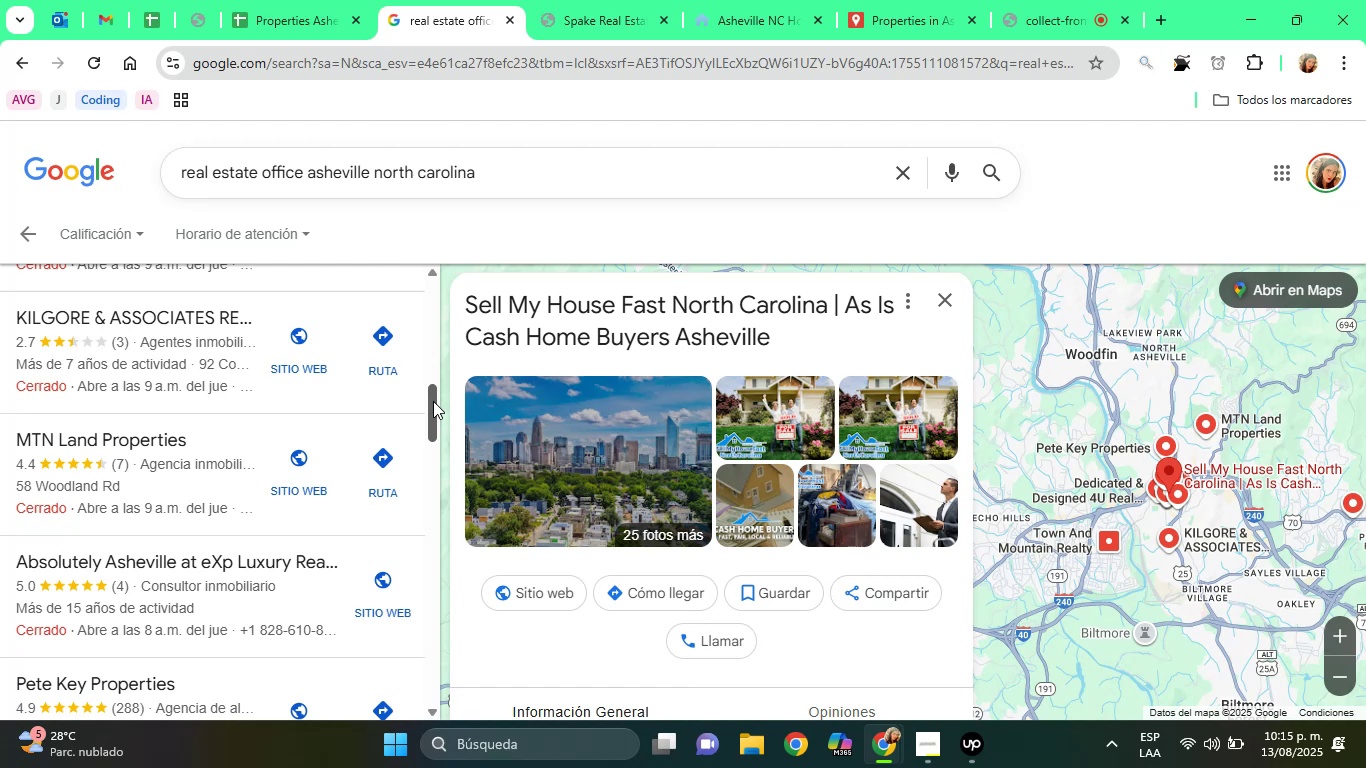 
wait(23.35)
 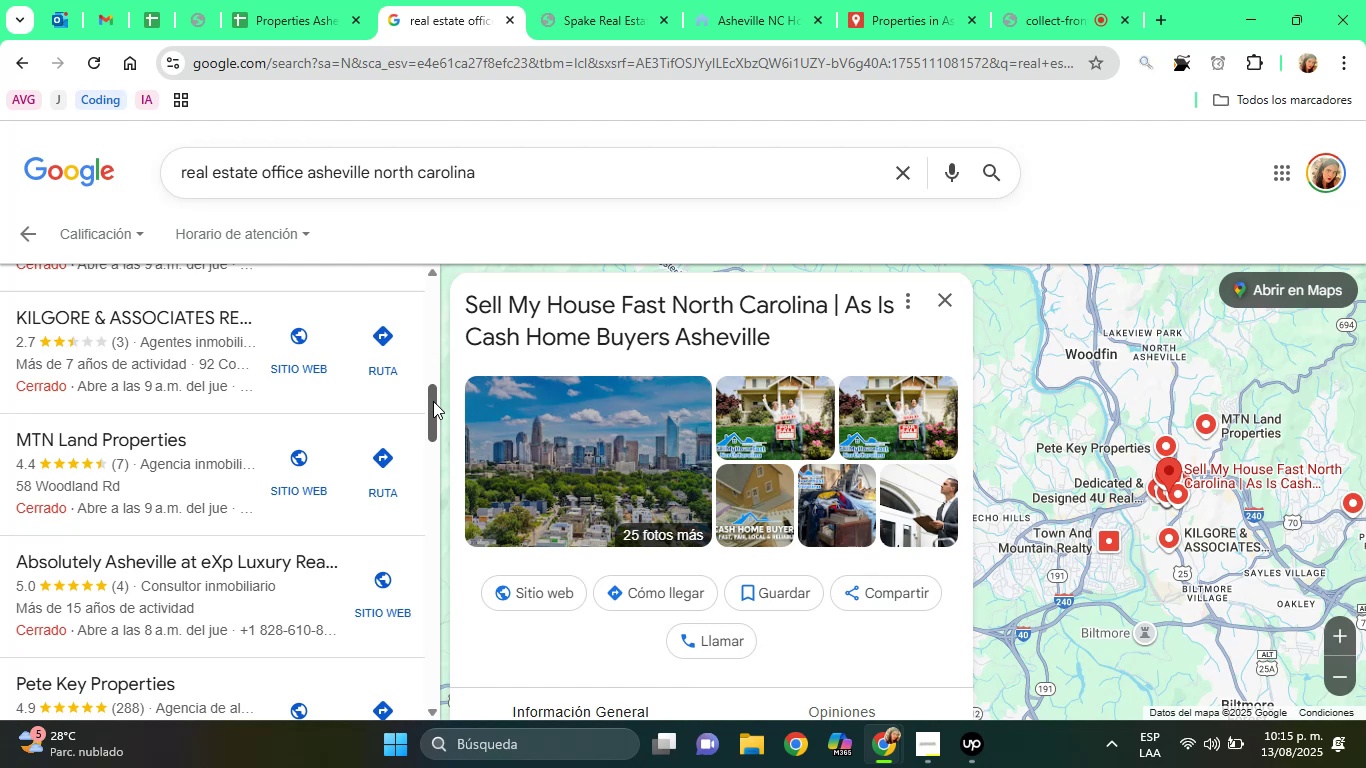 
left_click_drag(start_coordinate=[434, 415], to_coordinate=[429, 368])
 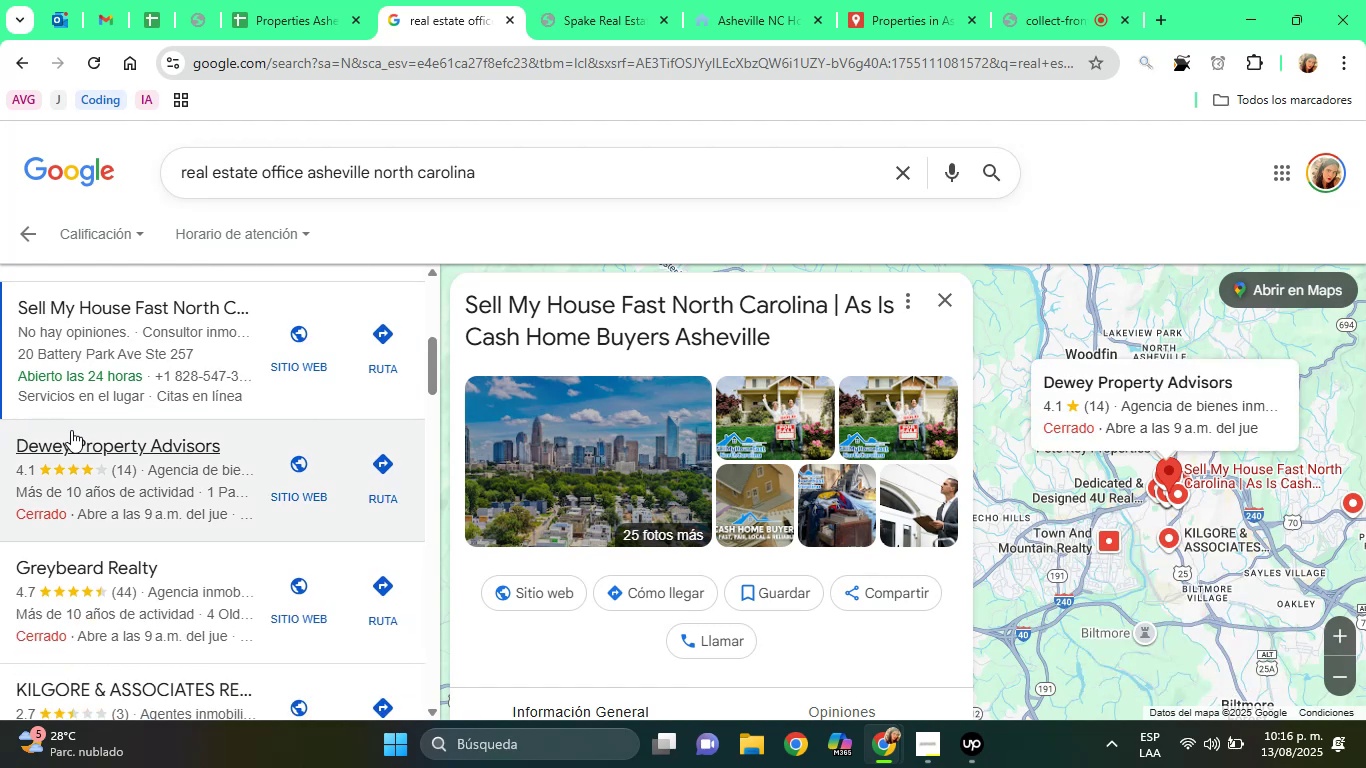 
left_click([72, 430])
 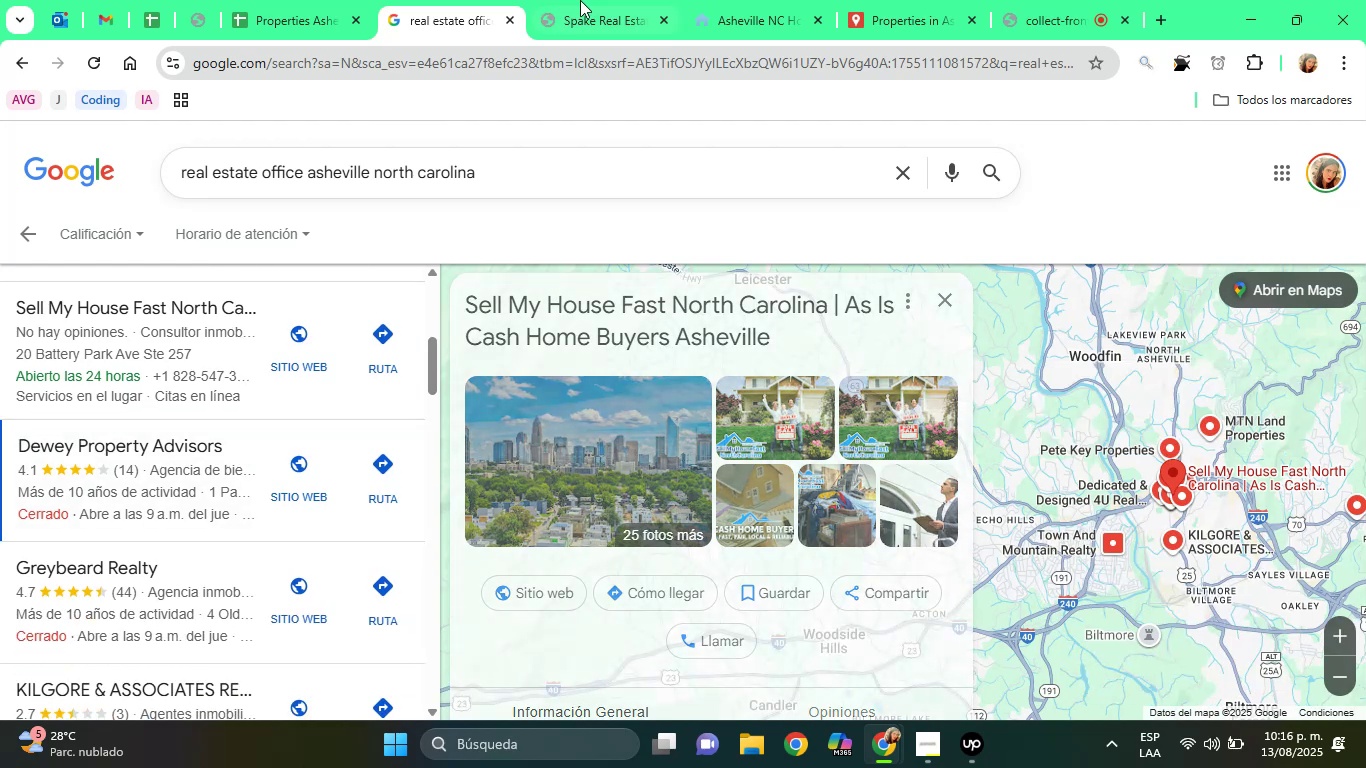 
mouse_move([815, 0])
 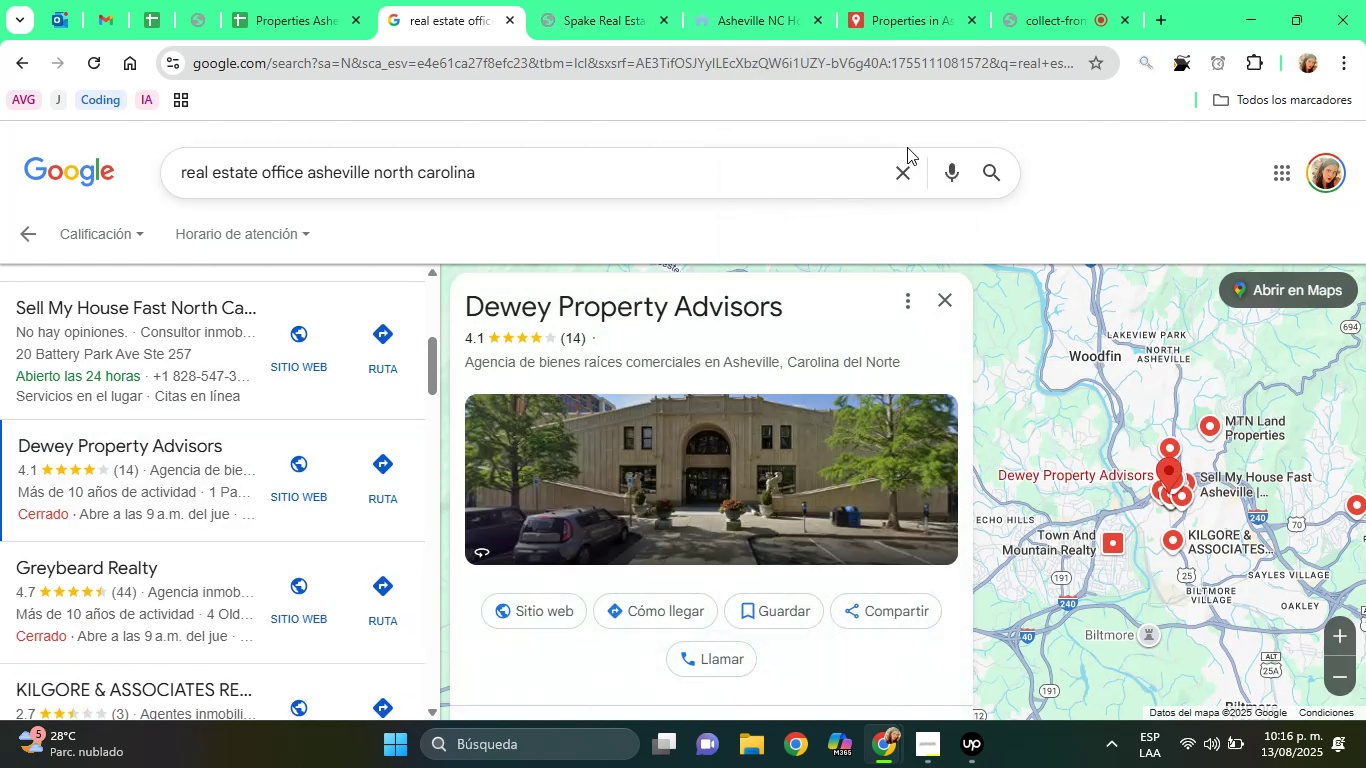 
left_click([1034, 0])
 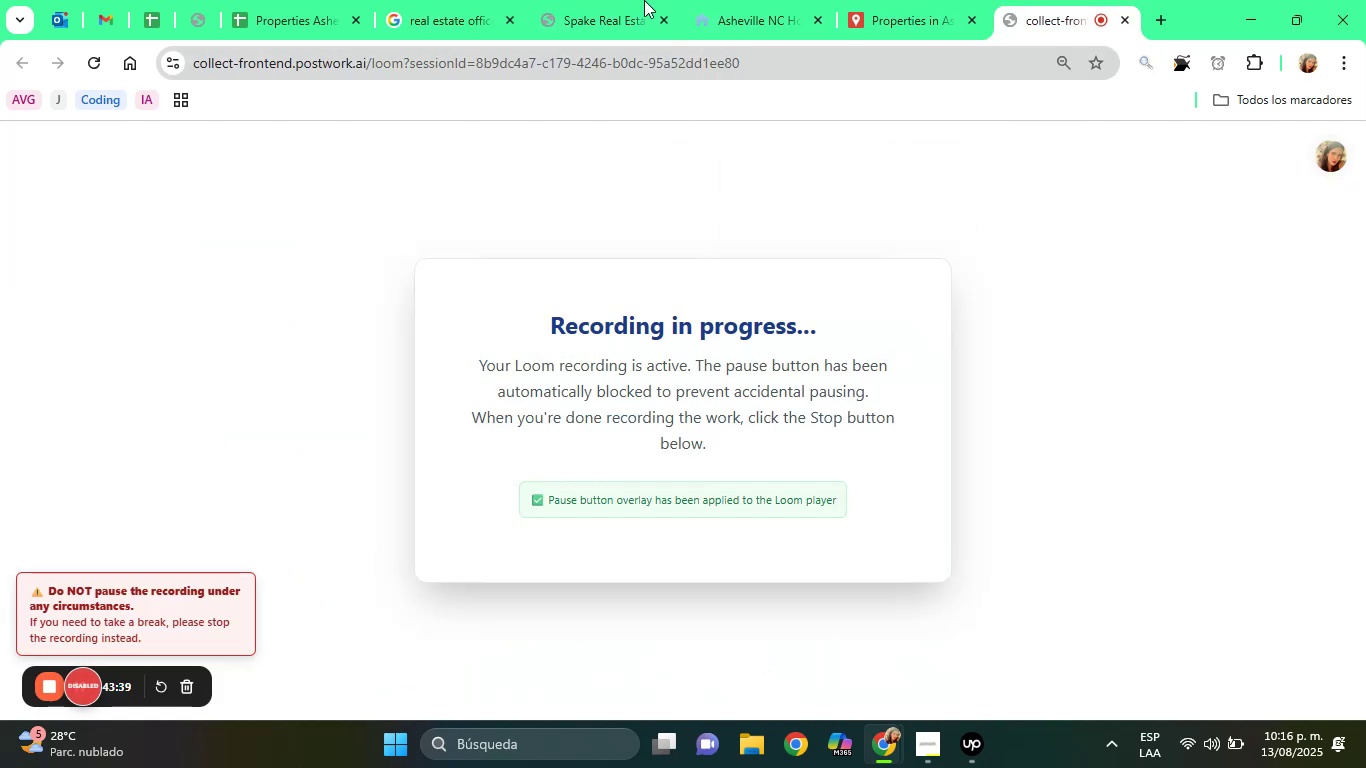 
left_click([642, 0])
 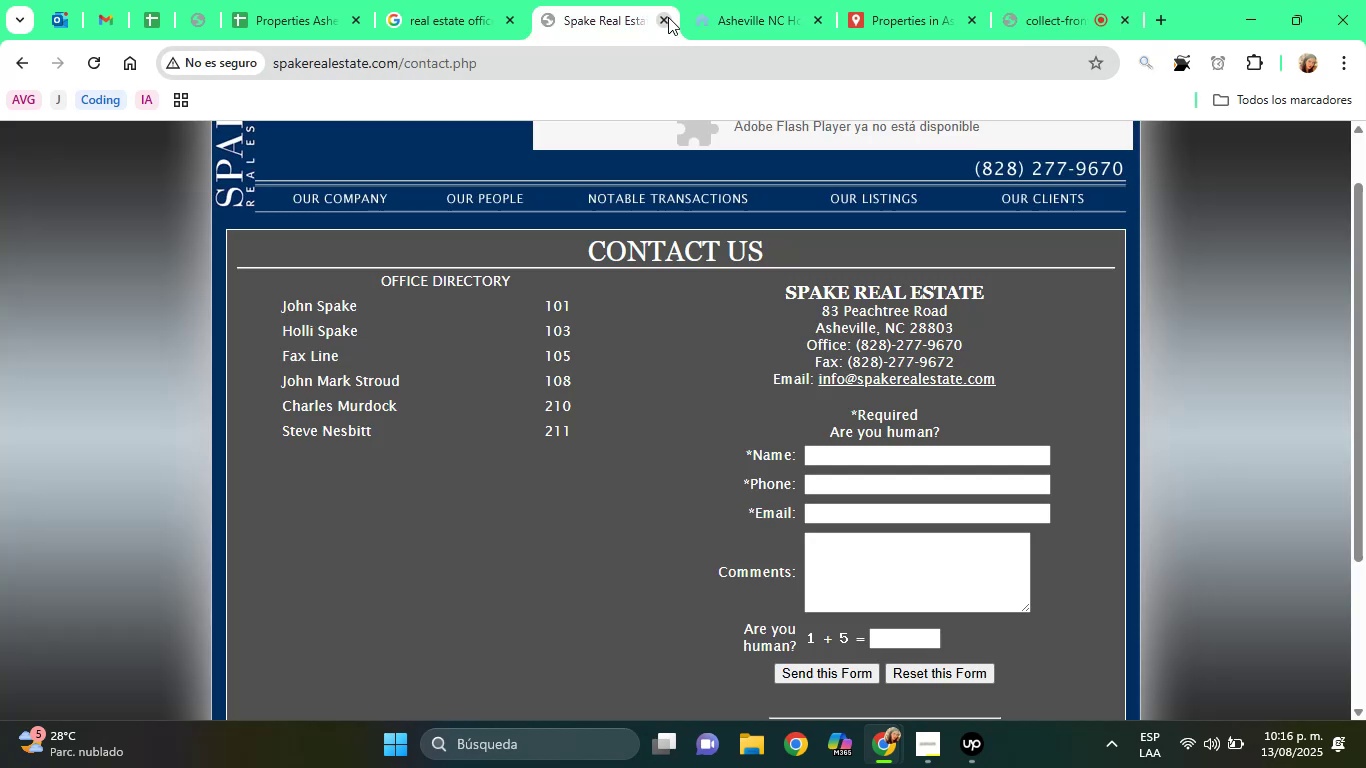 
left_click([663, 20])
 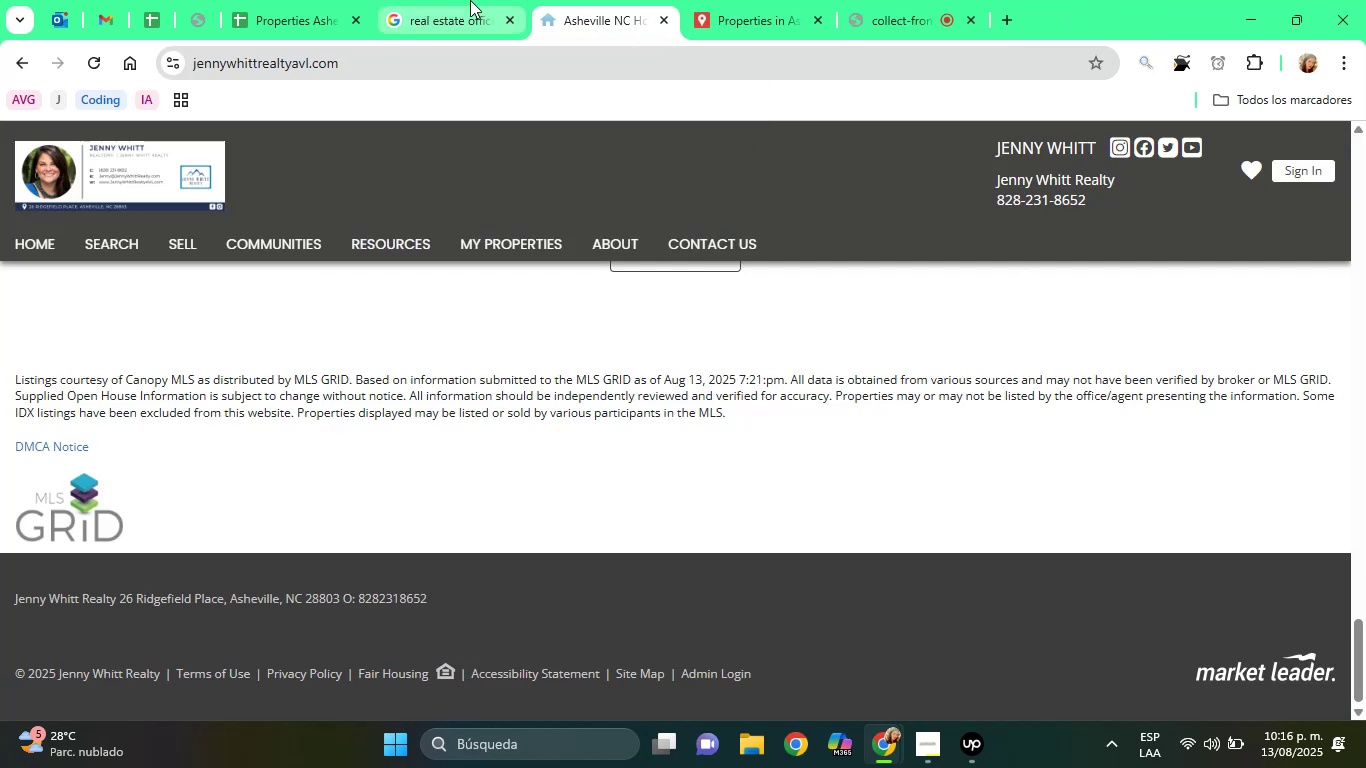 
left_click([470, 0])
 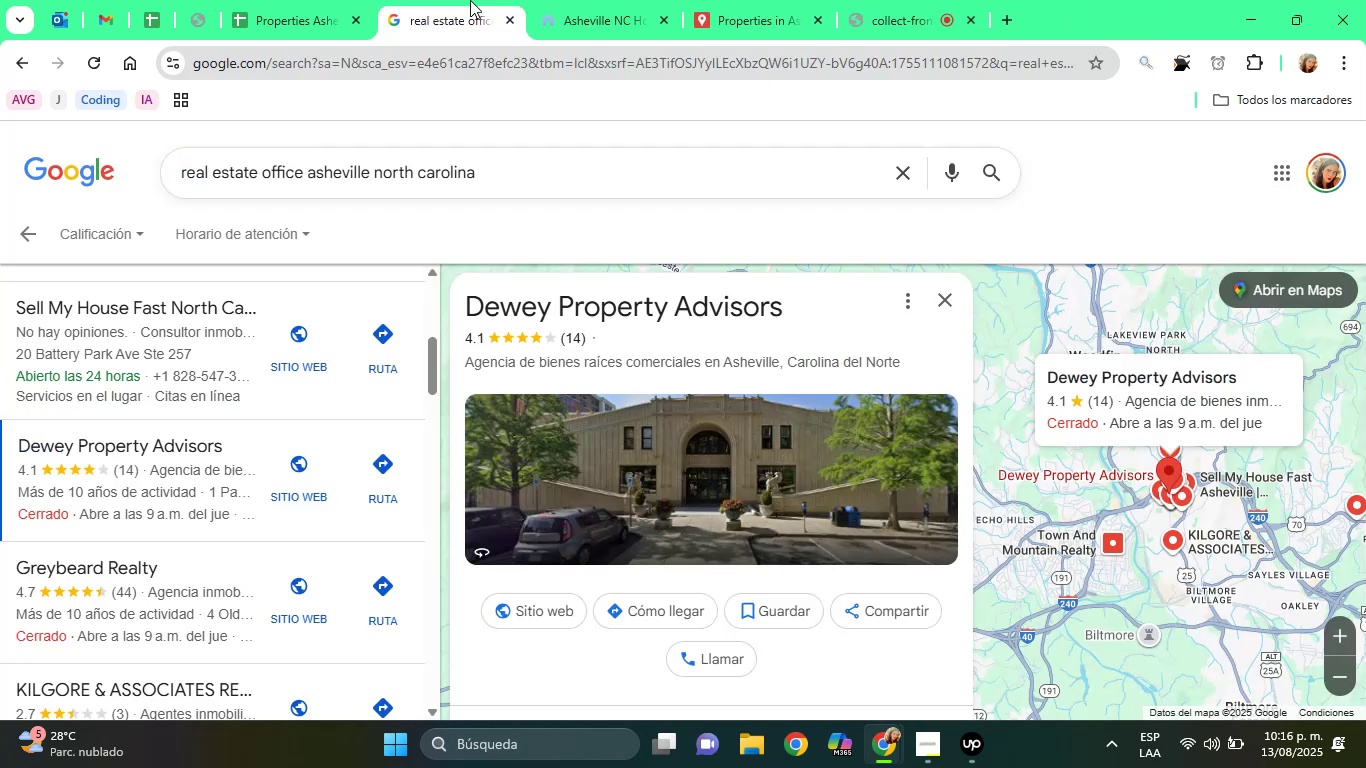 
wait(10.19)
 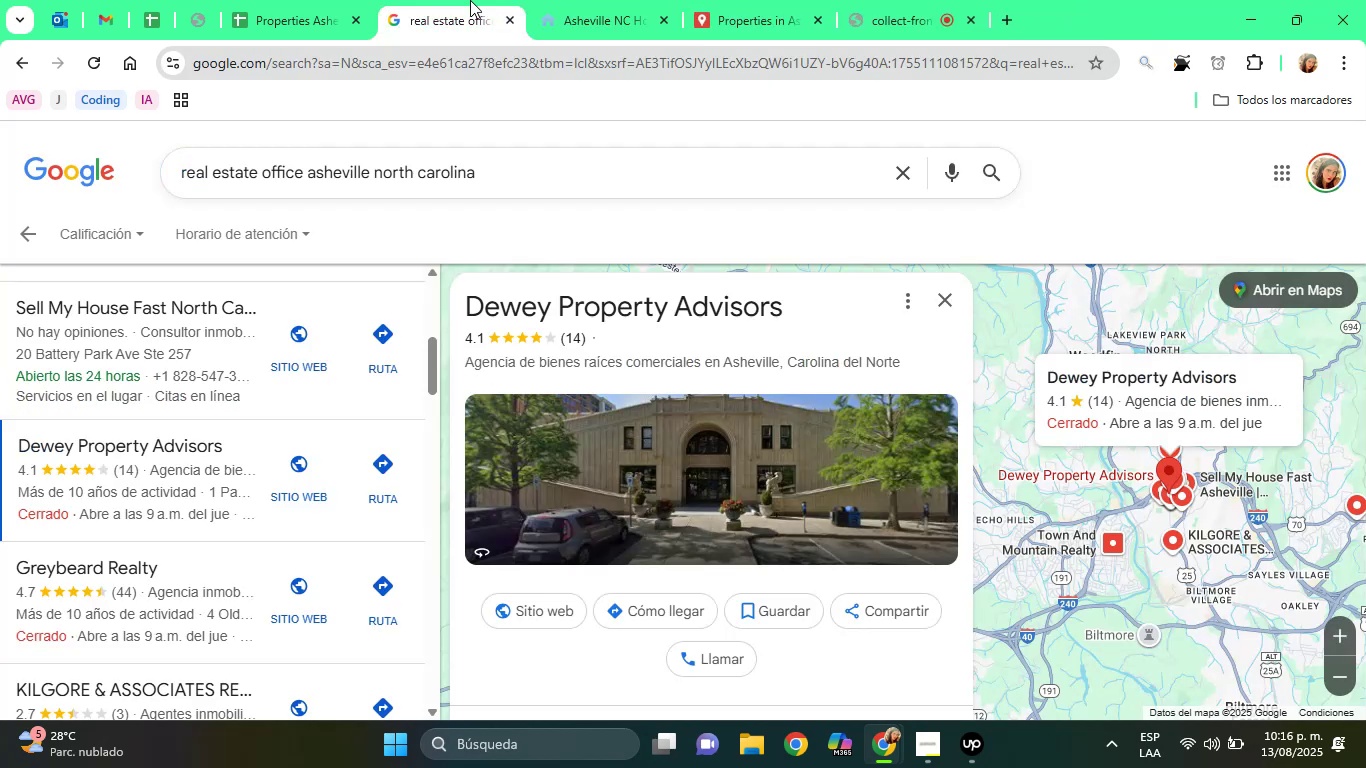 
left_click([521, 674])
 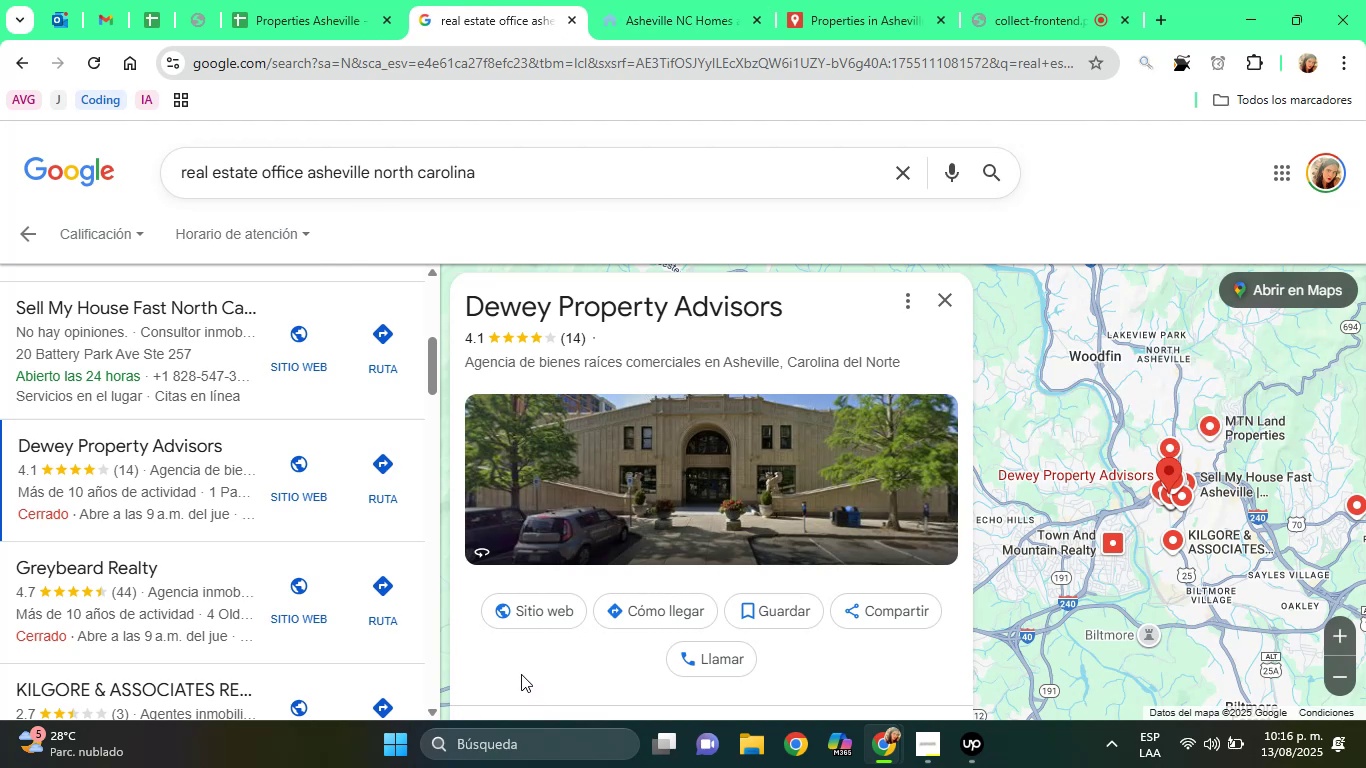 
key(ArrowDown)
 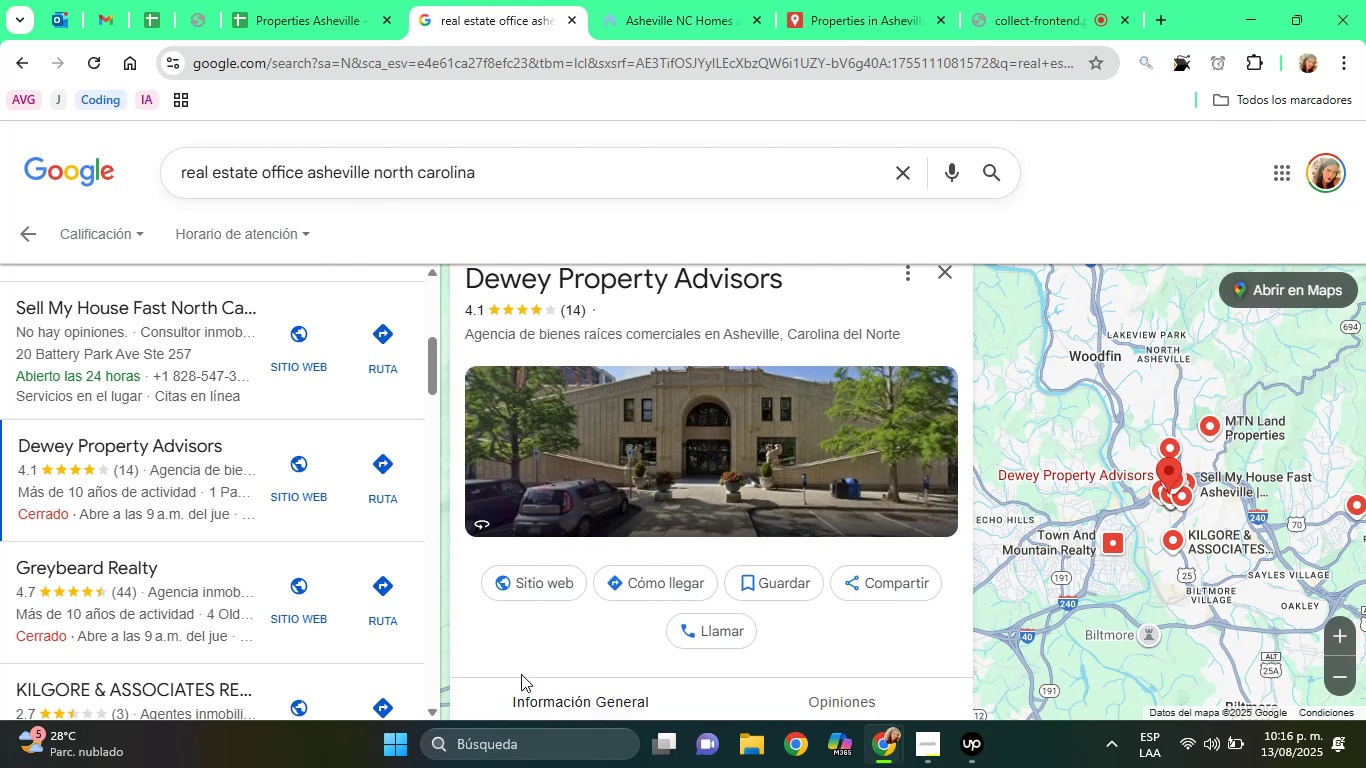 
key(ArrowDown)
 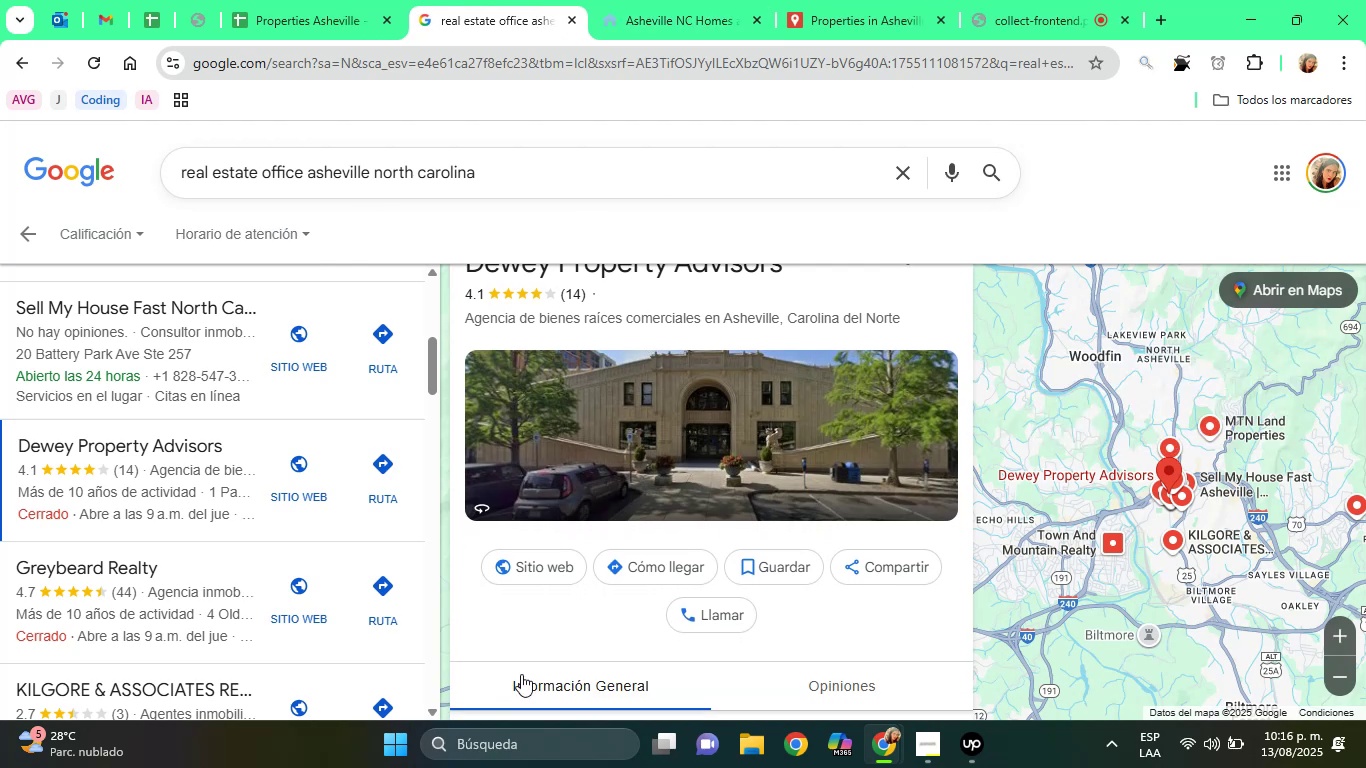 
key(ArrowDown)
 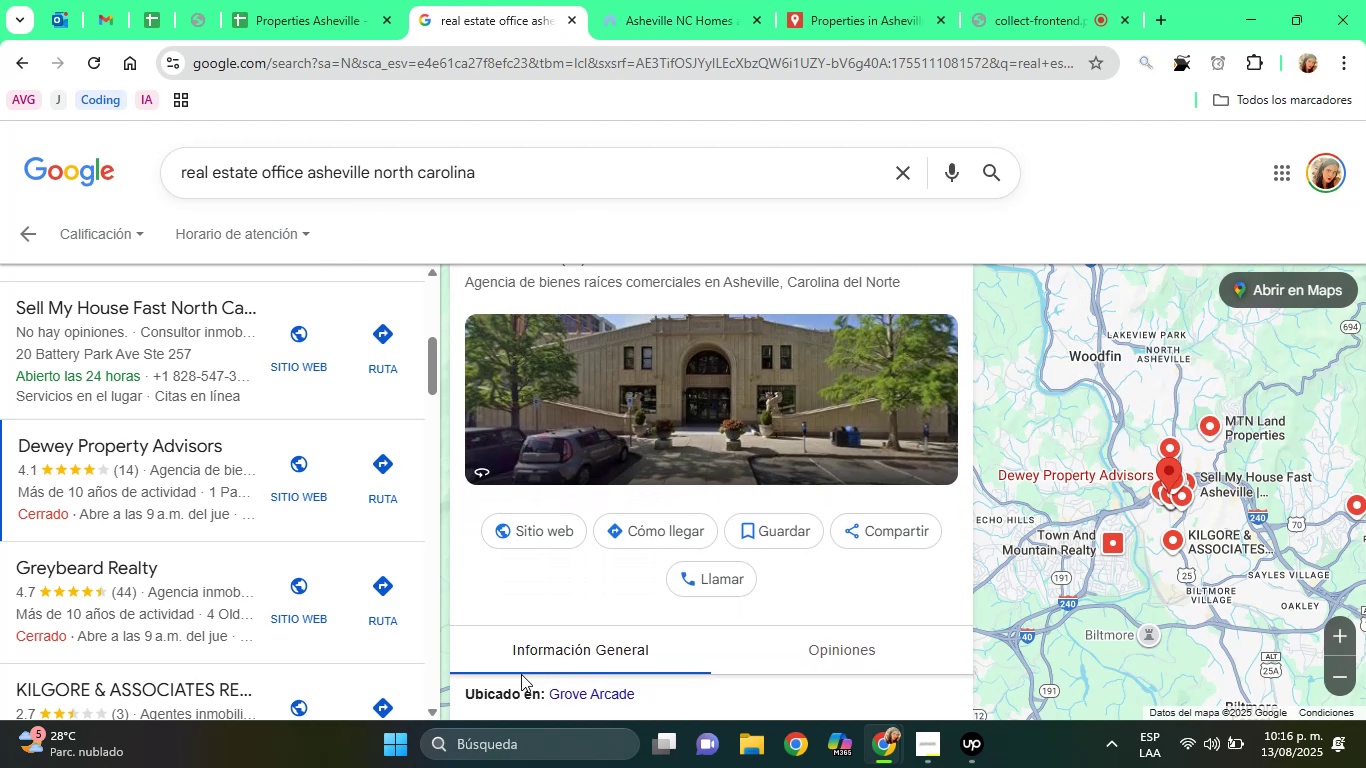 
key(ArrowDown)
 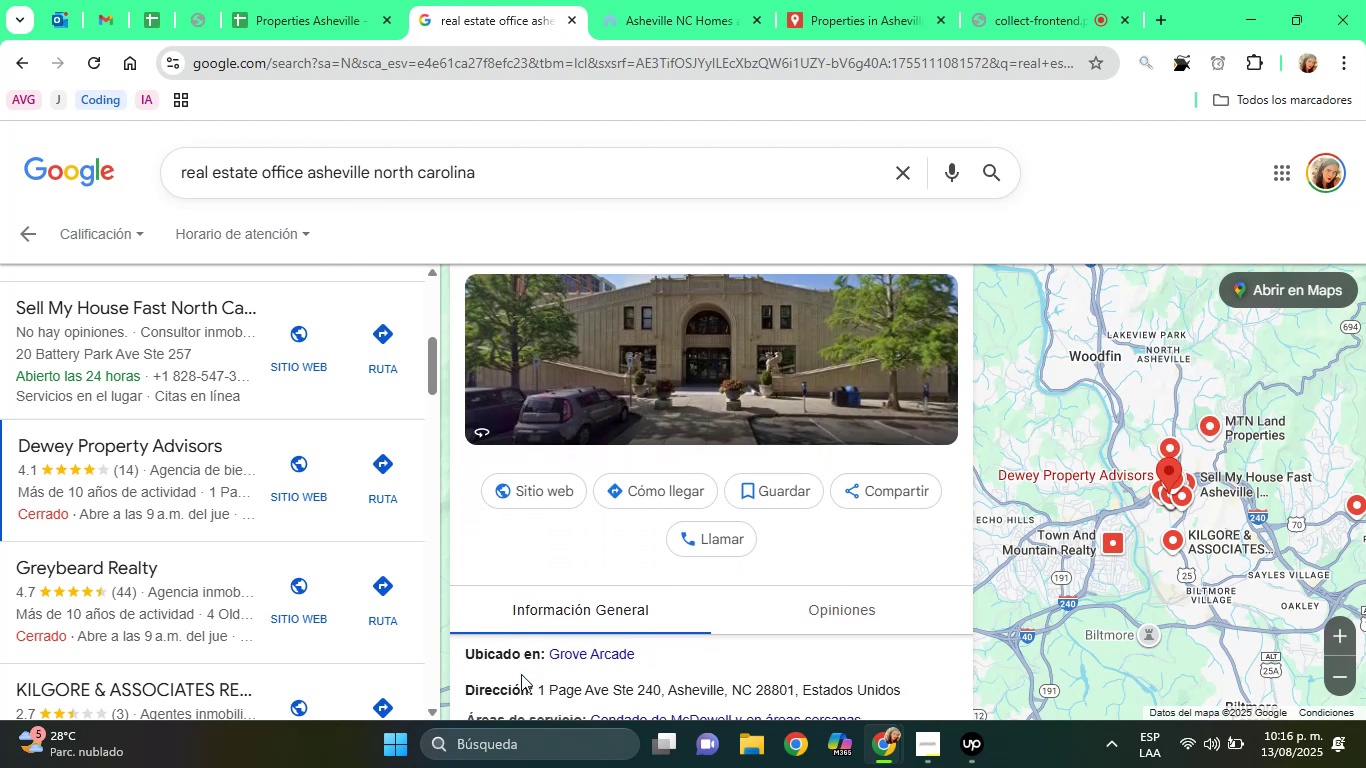 
key(ArrowDown)
 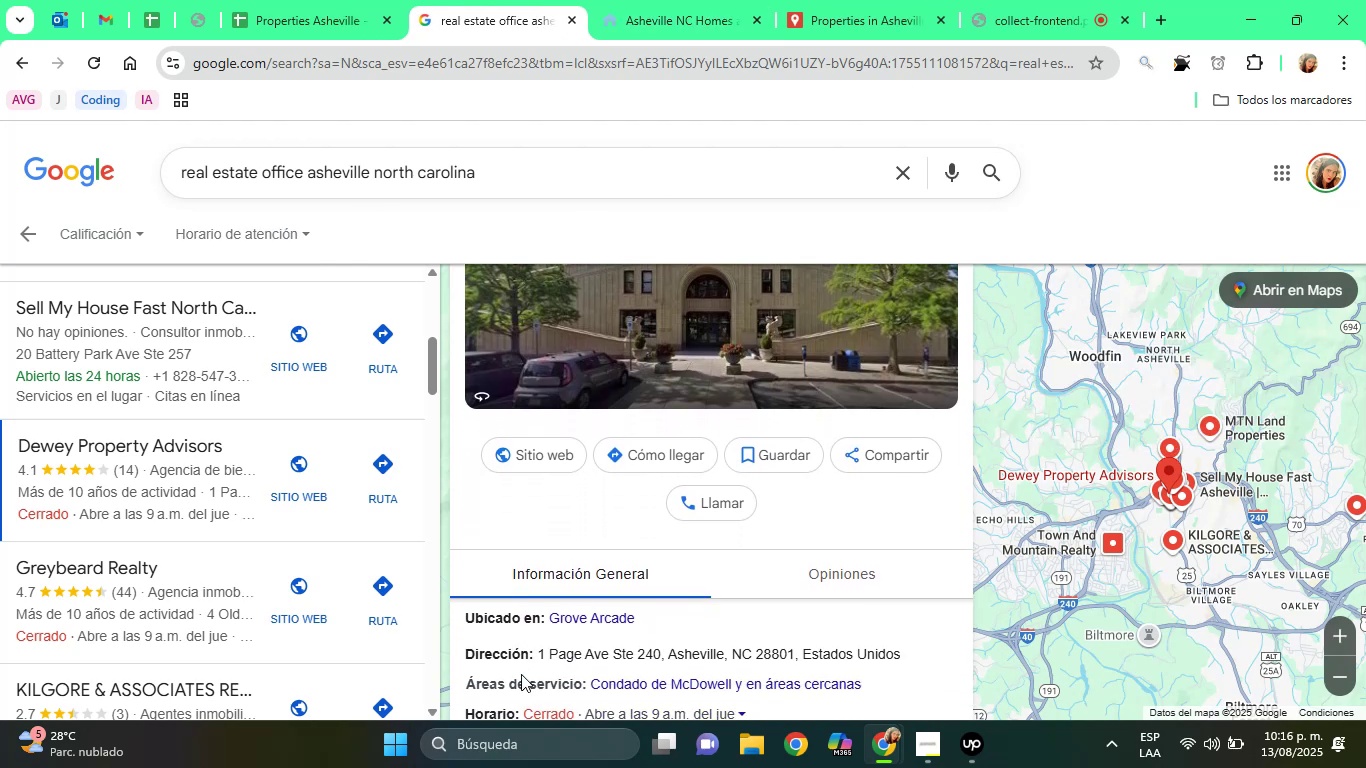 
key(ArrowDown)
 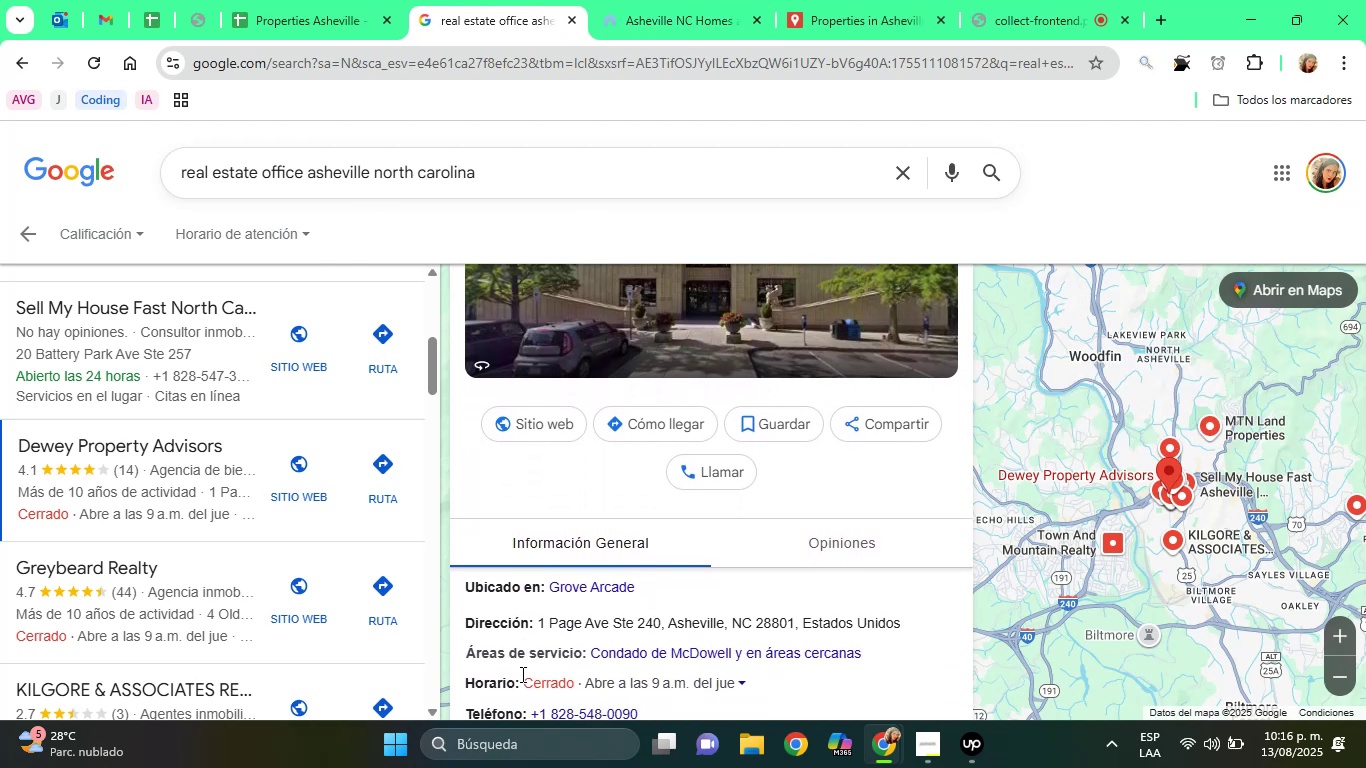 
key(ArrowDown)
 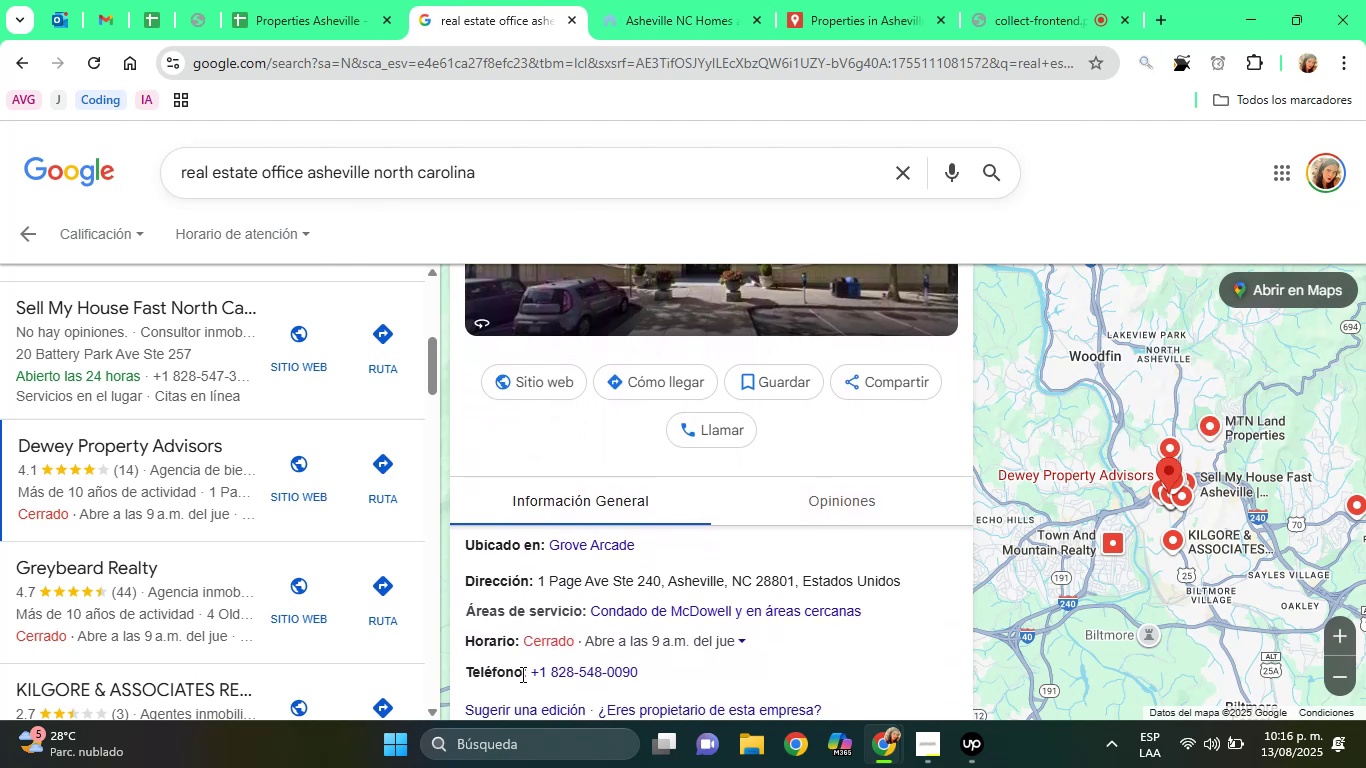 
key(ArrowDown)
 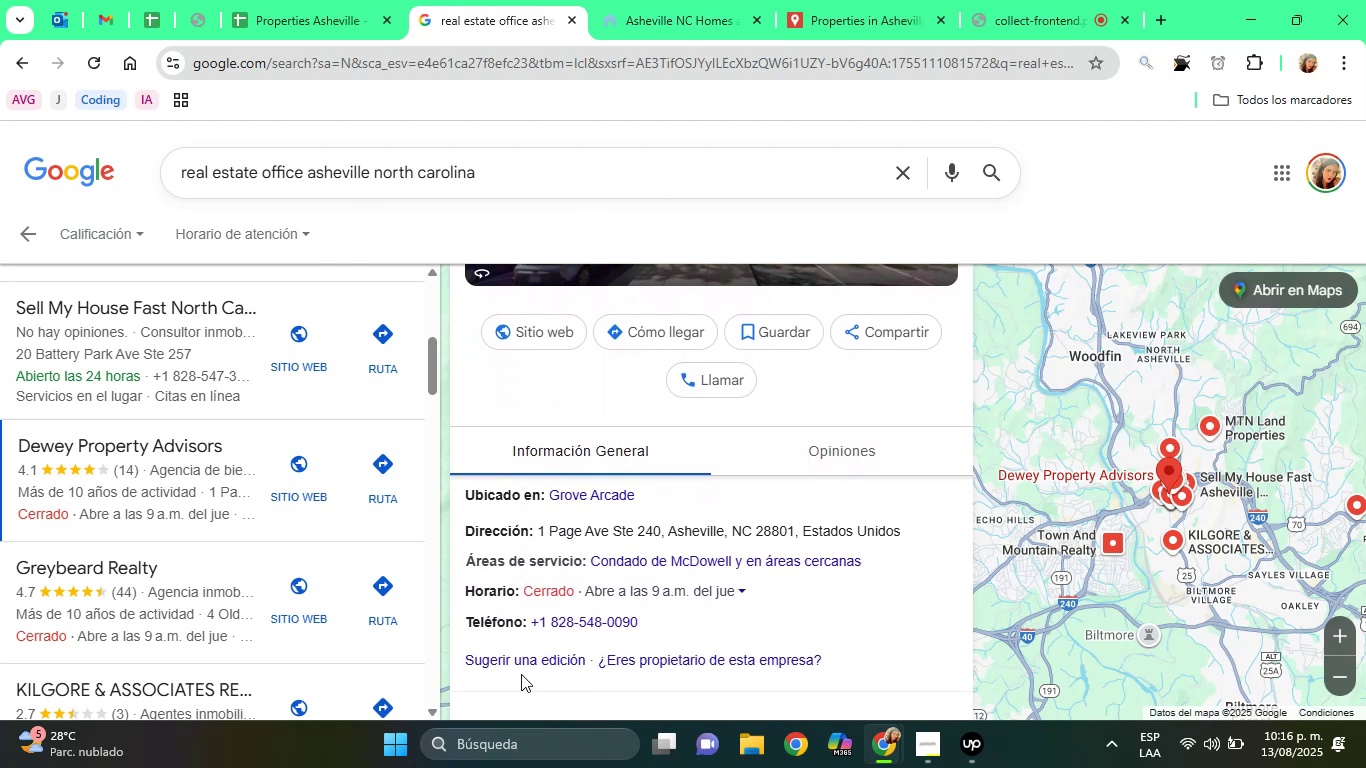 
key(ArrowDown)
 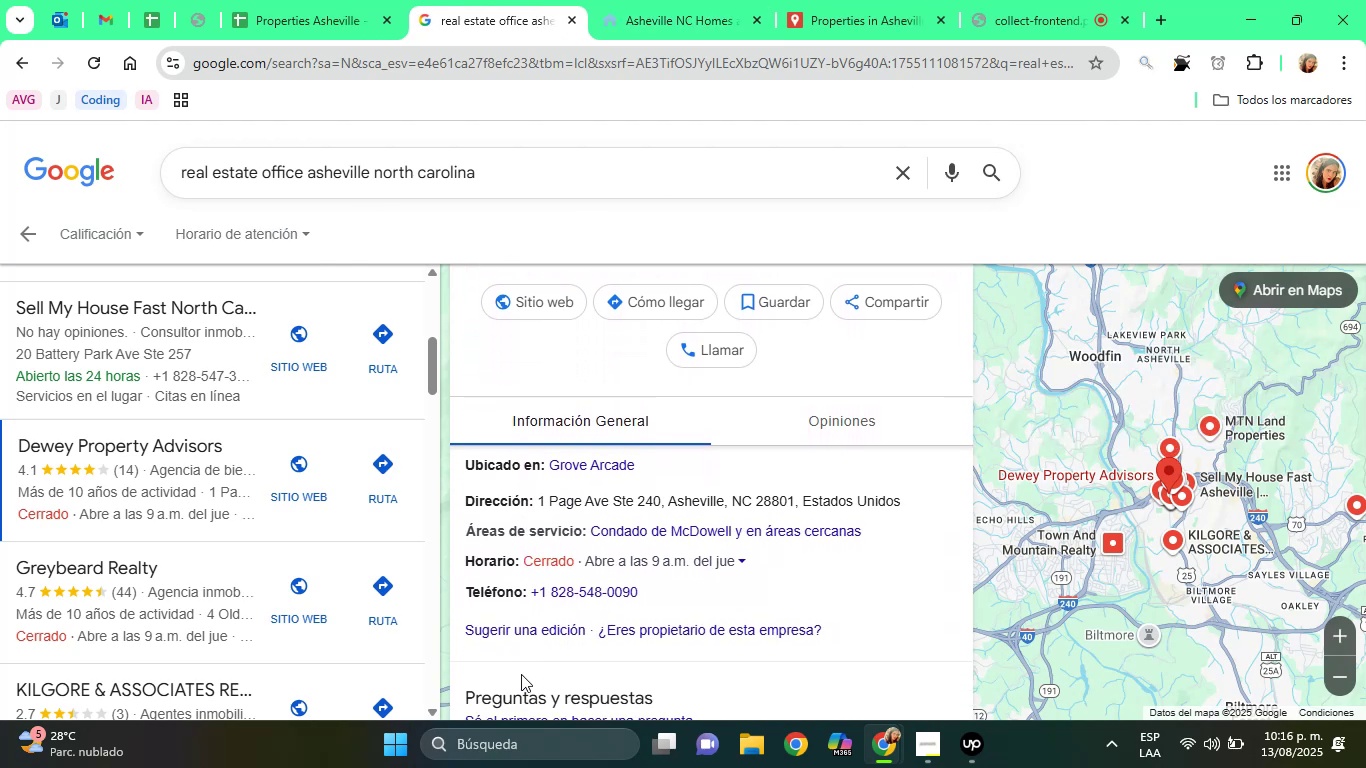 
key(ArrowDown)
 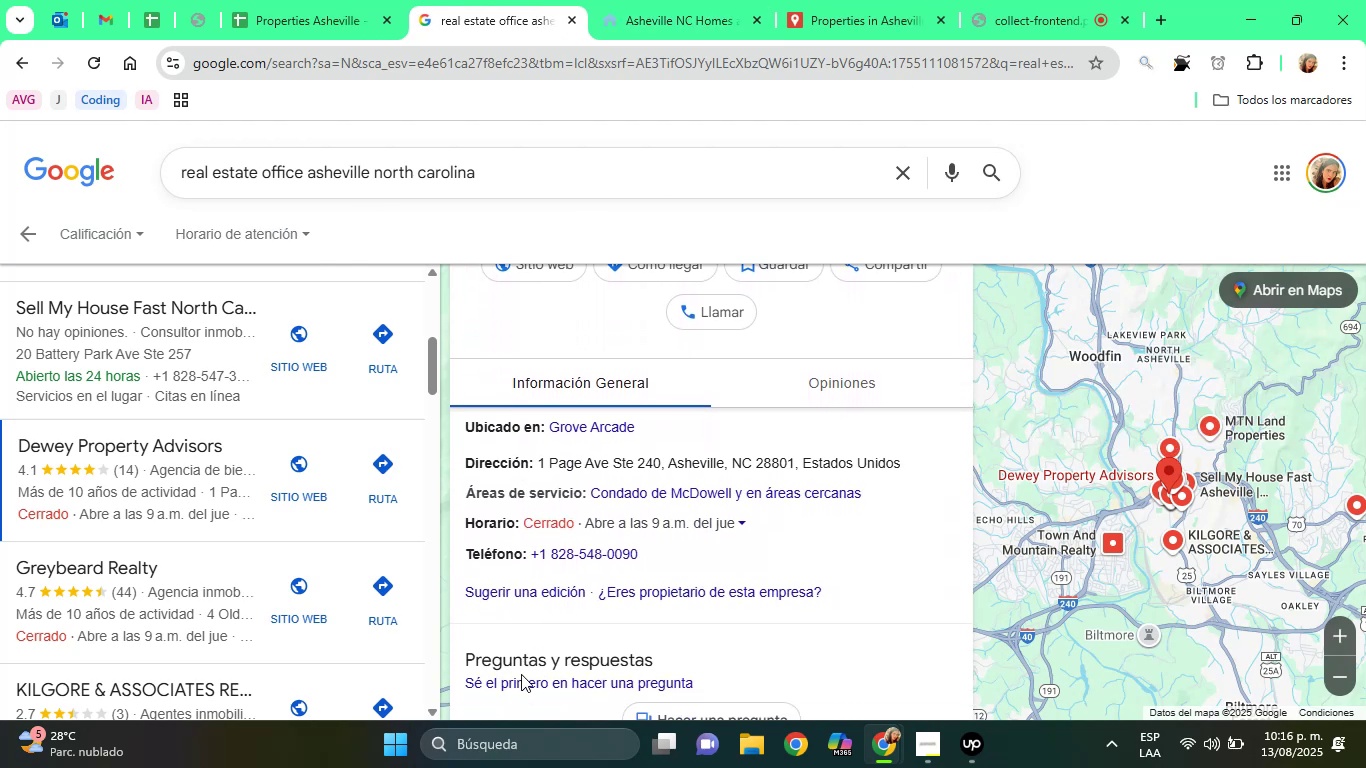 
key(ArrowDown)
 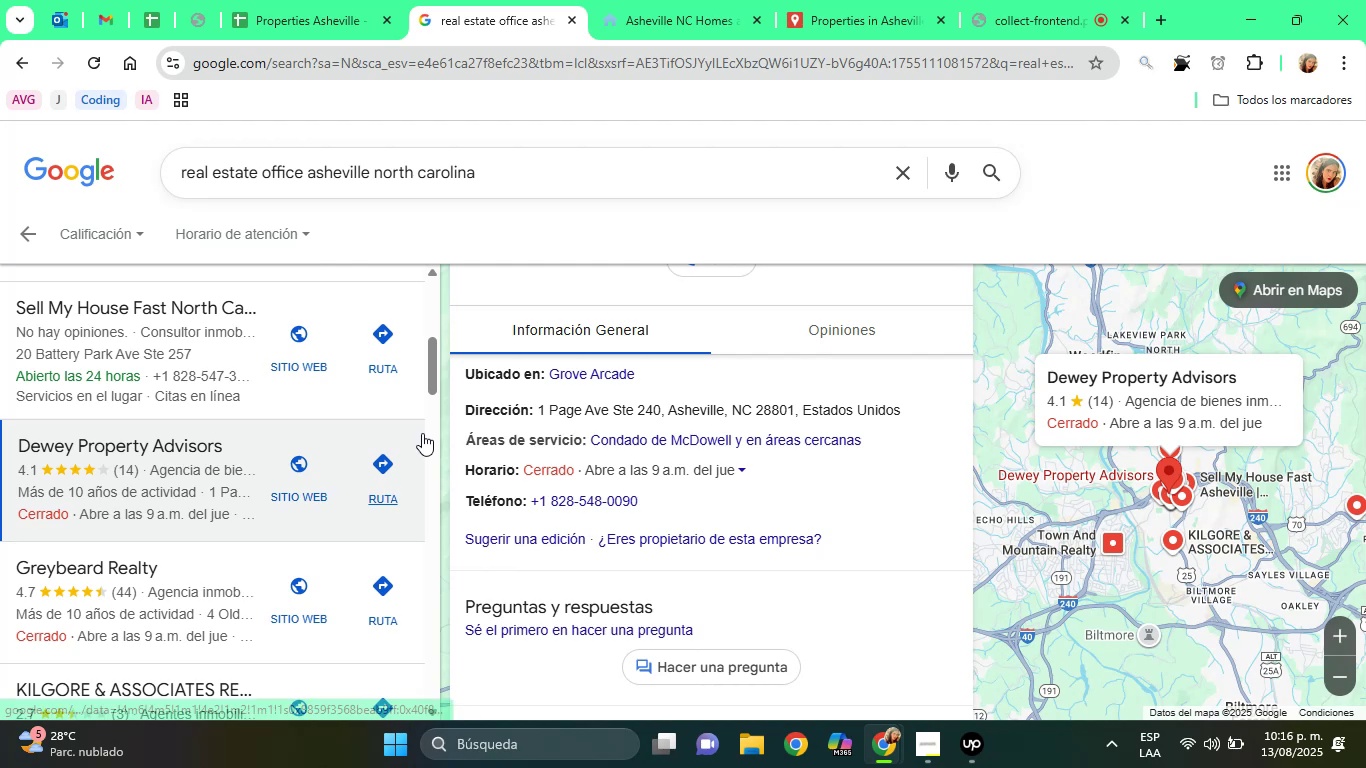 
wait(5.32)
 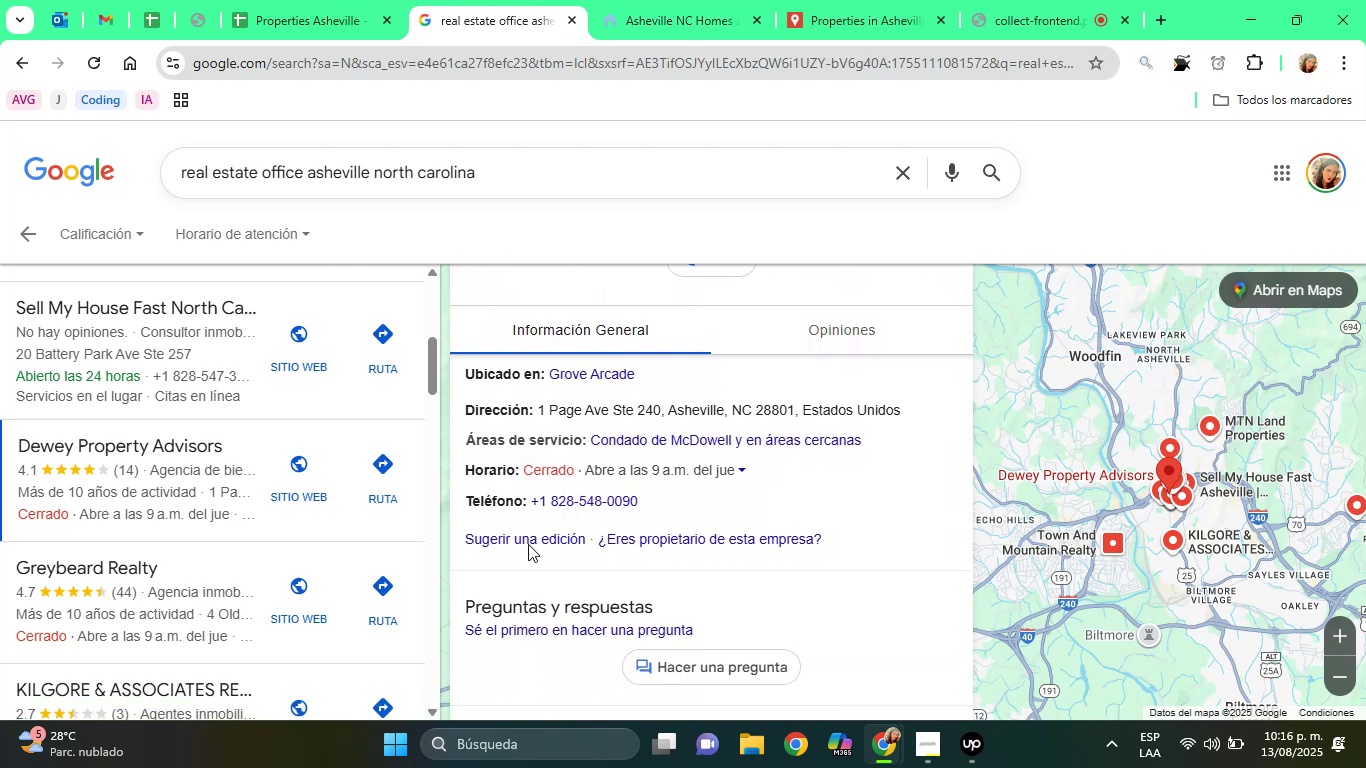 
left_click([318, 0])
 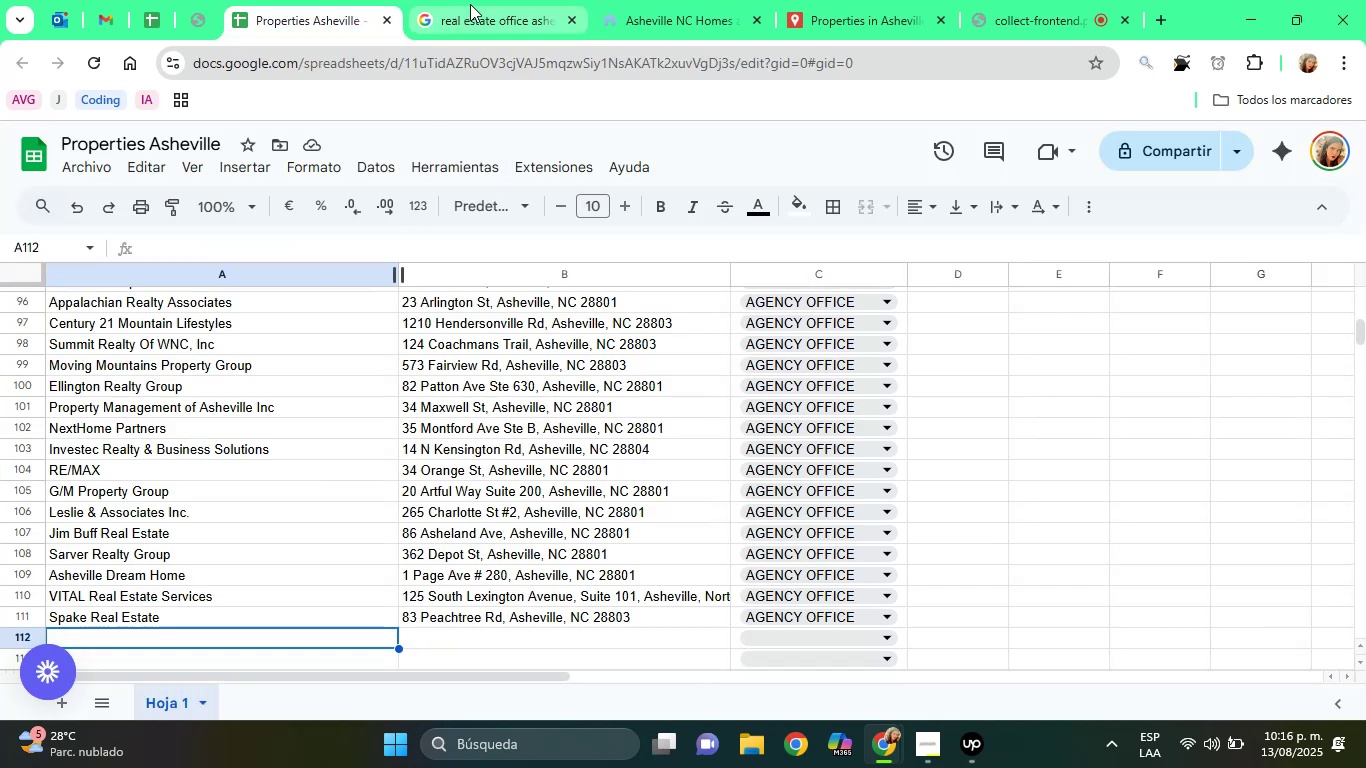 
left_click([478, 0])
 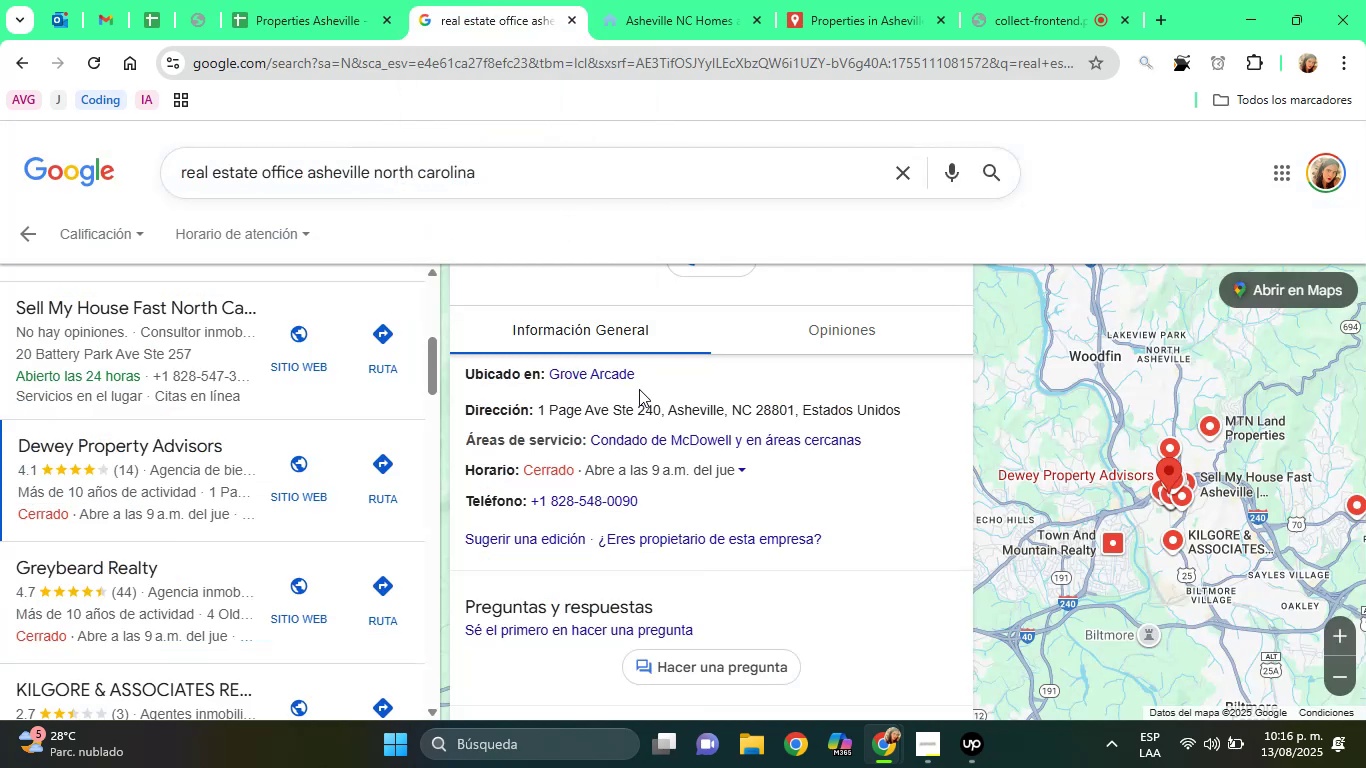 
hold_key(key=ArrowUp, duration=1.0)
 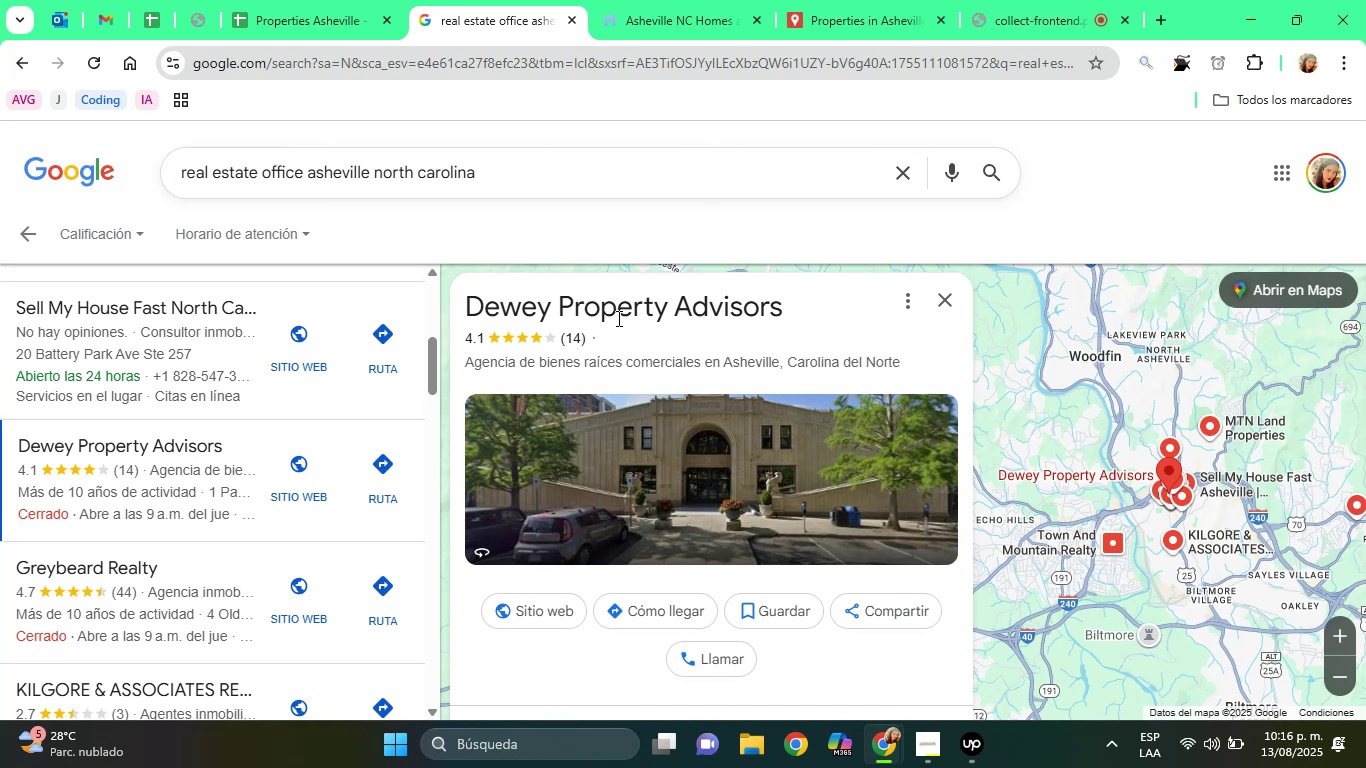 
double_click([622, 306])
 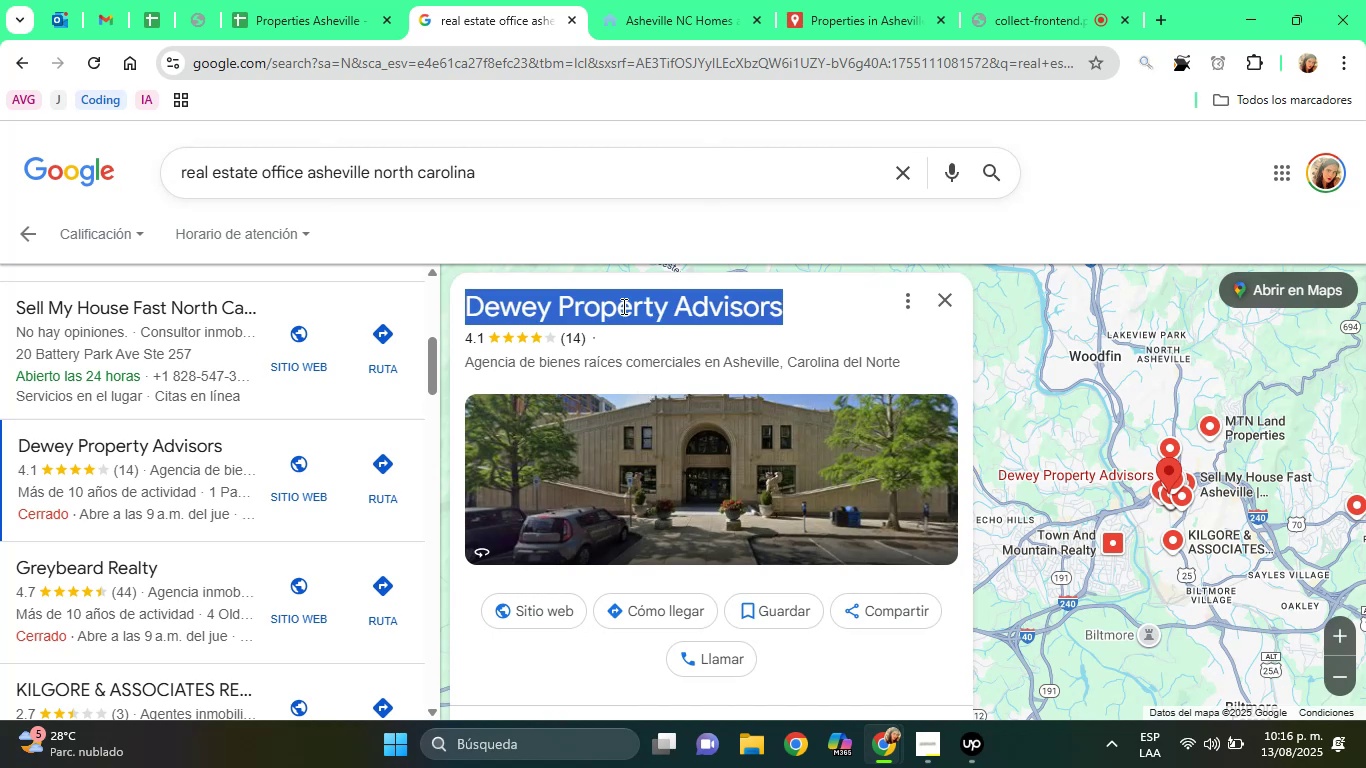 
triple_click([622, 306])
 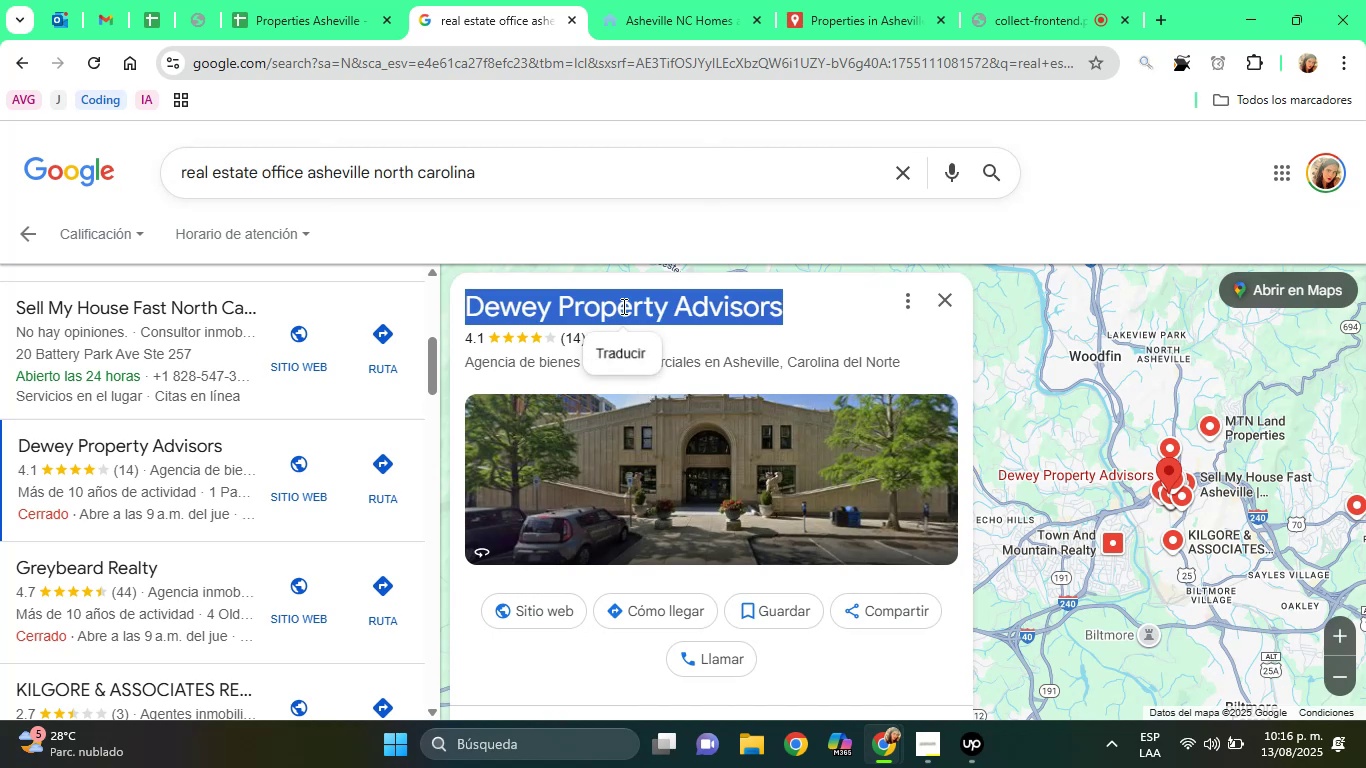 
right_click([622, 306])
 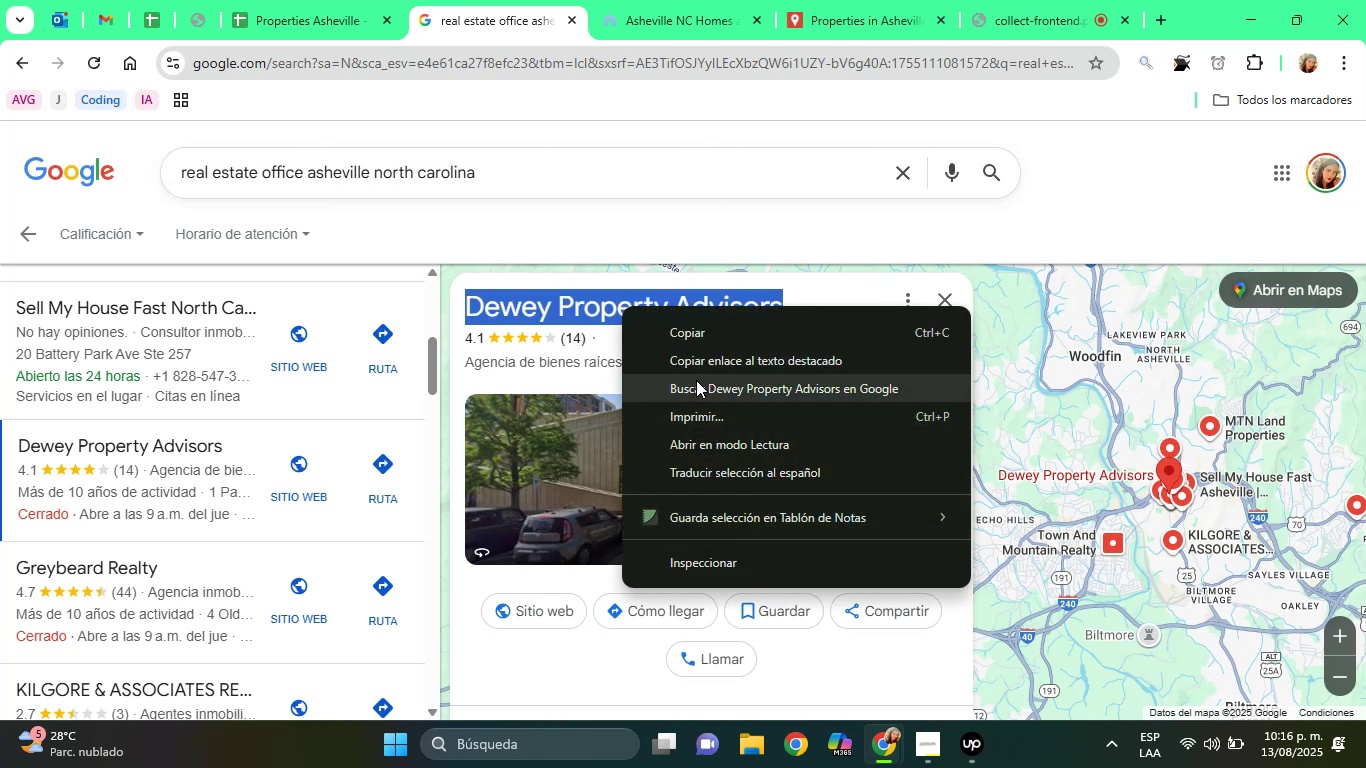 
left_click([696, 380])
 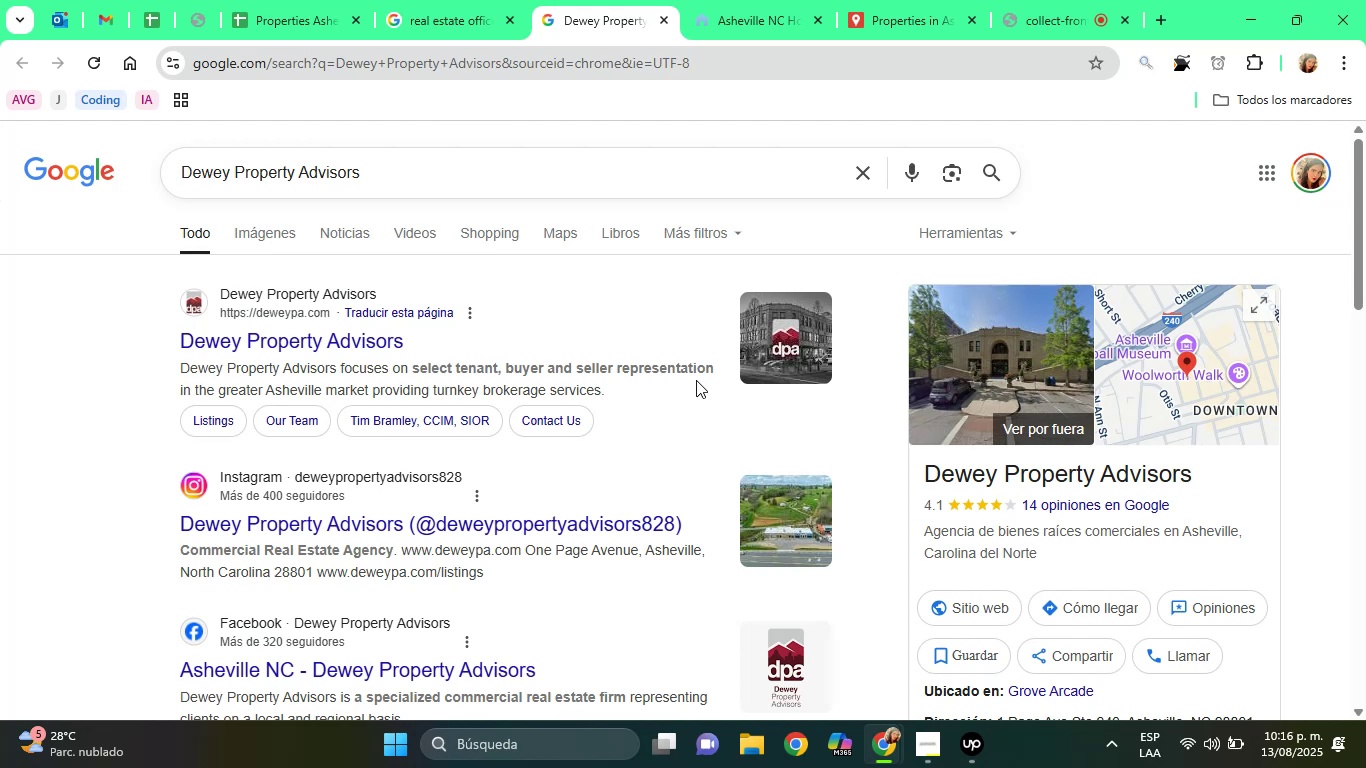 
wait(14.91)
 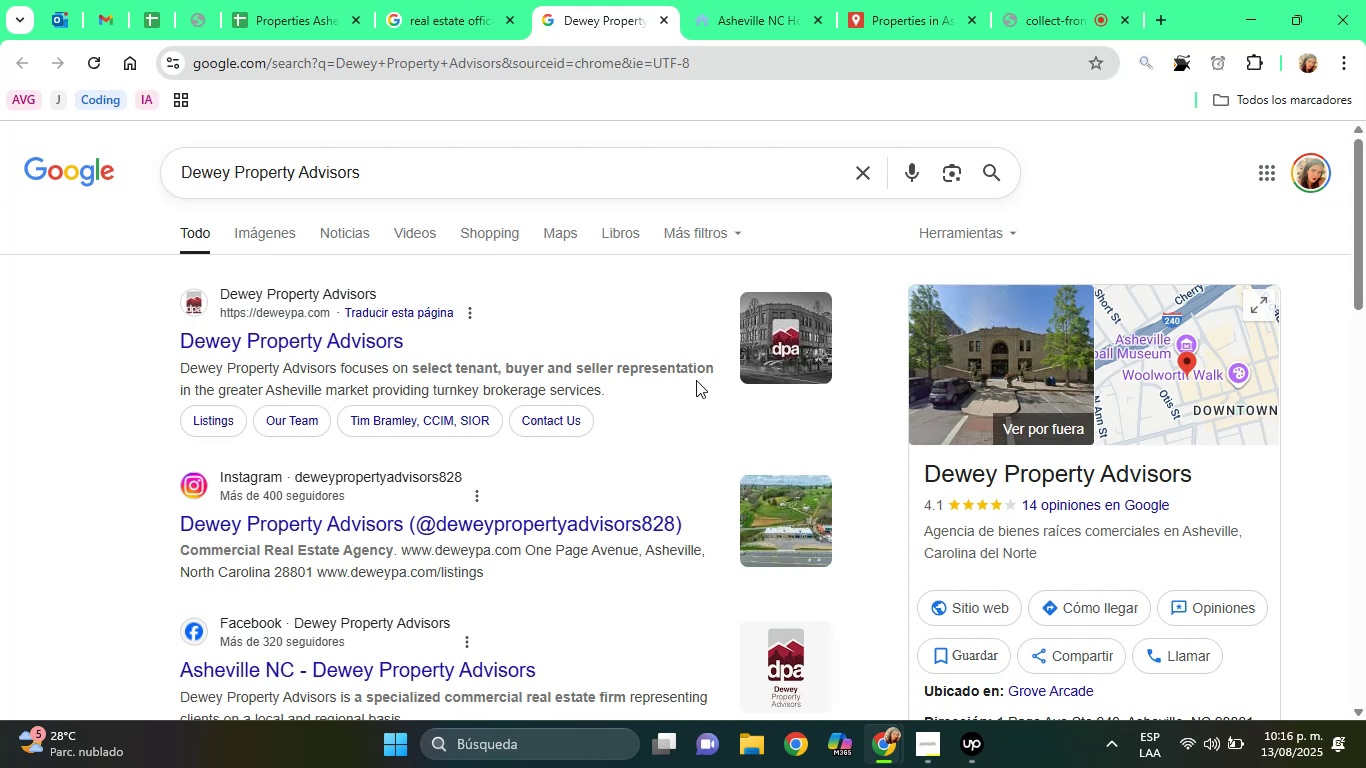 
left_click([283, 325])
 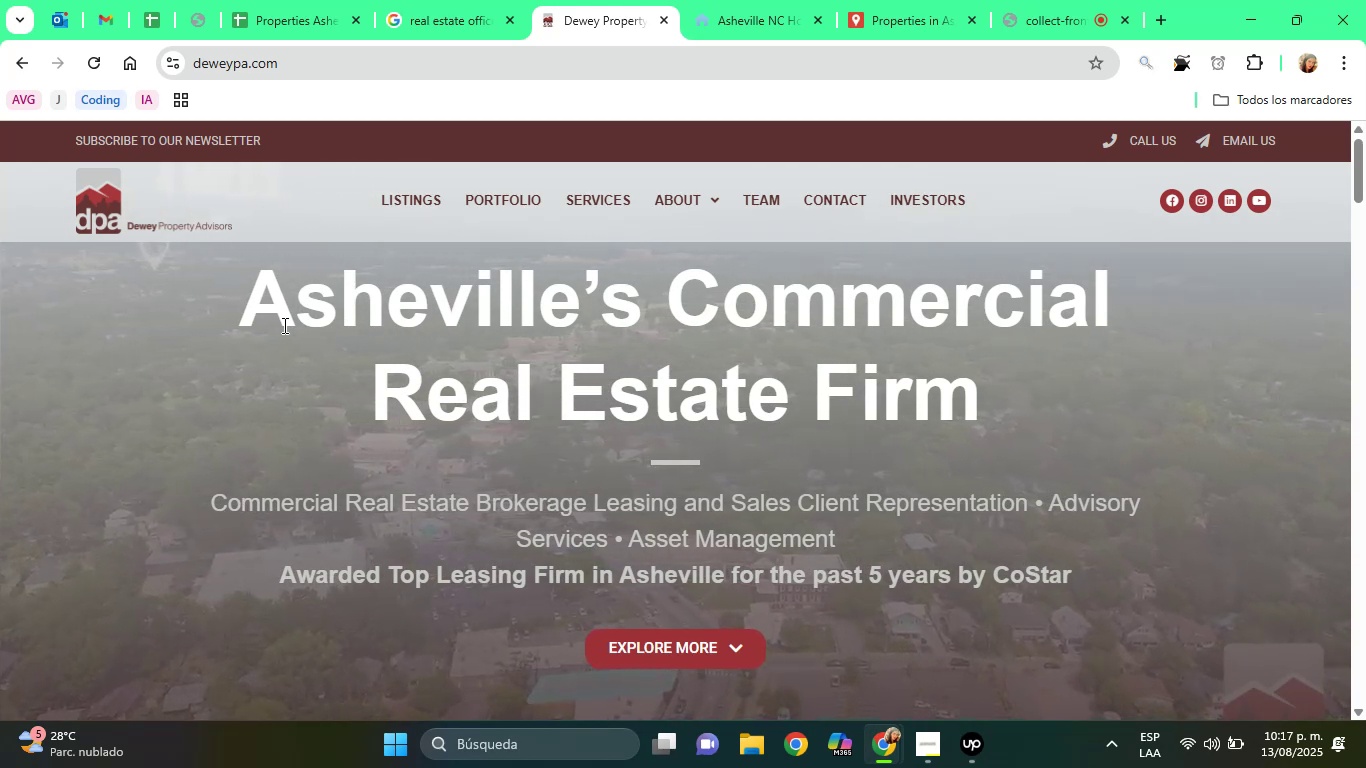 
wait(30.35)
 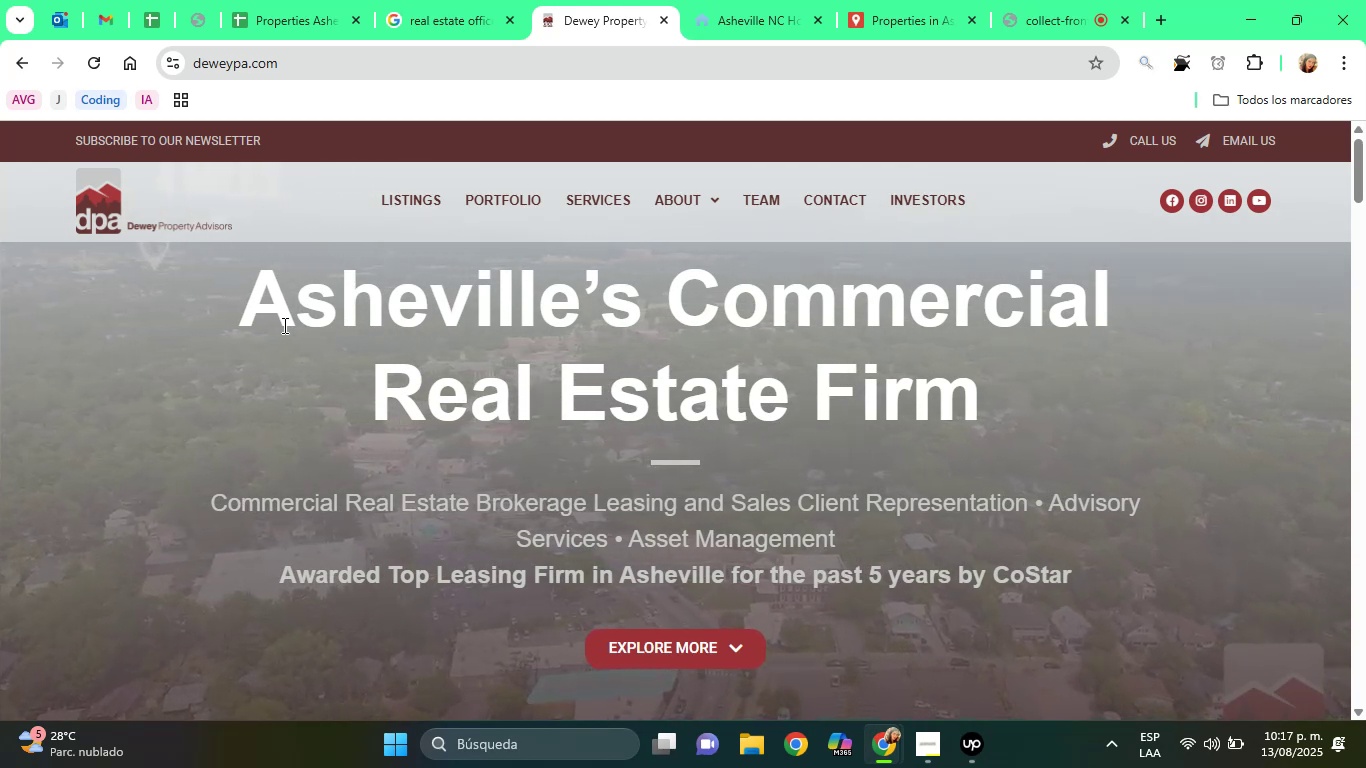 
left_click([597, 207])
 